 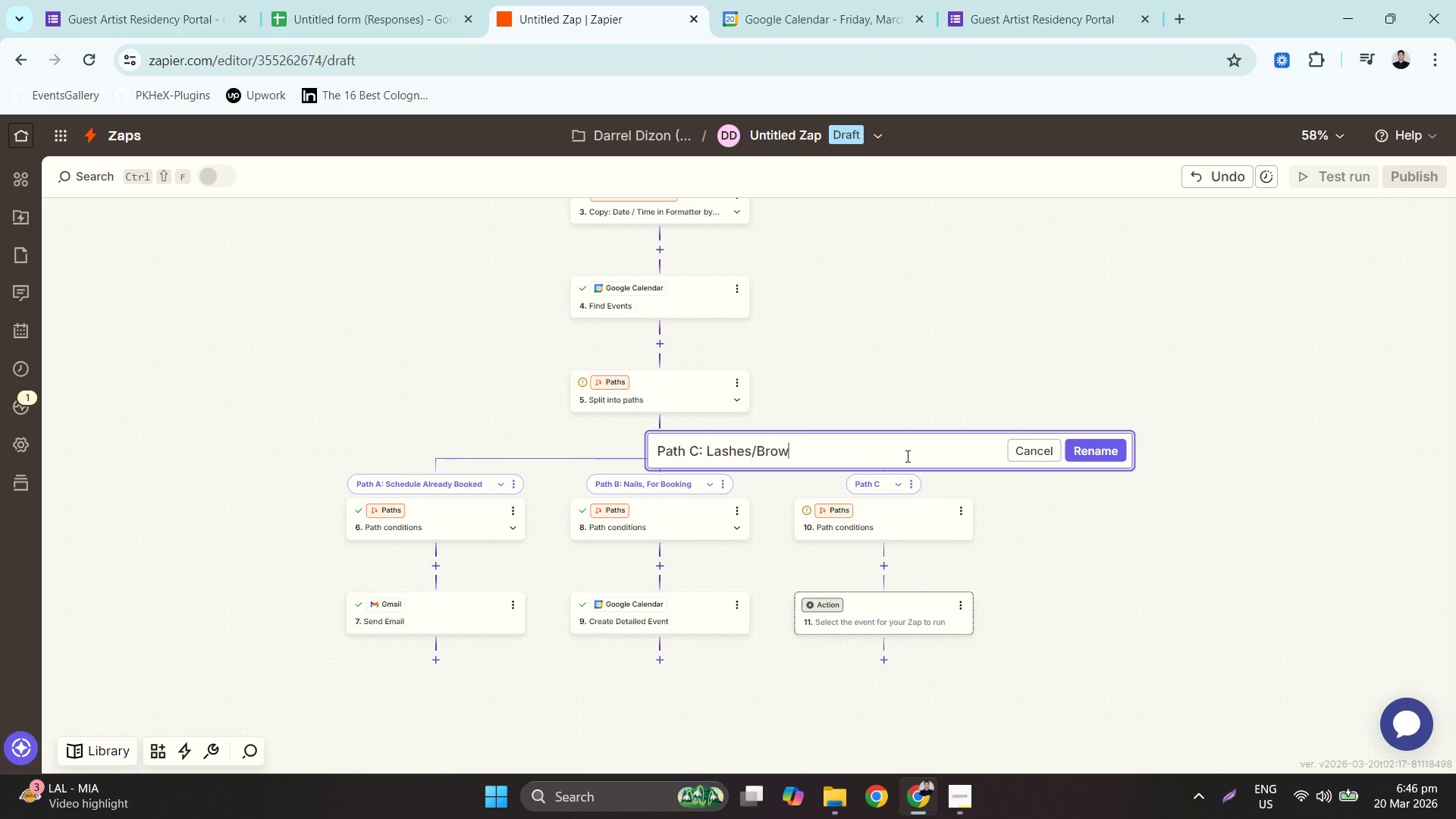 
type(gF)
 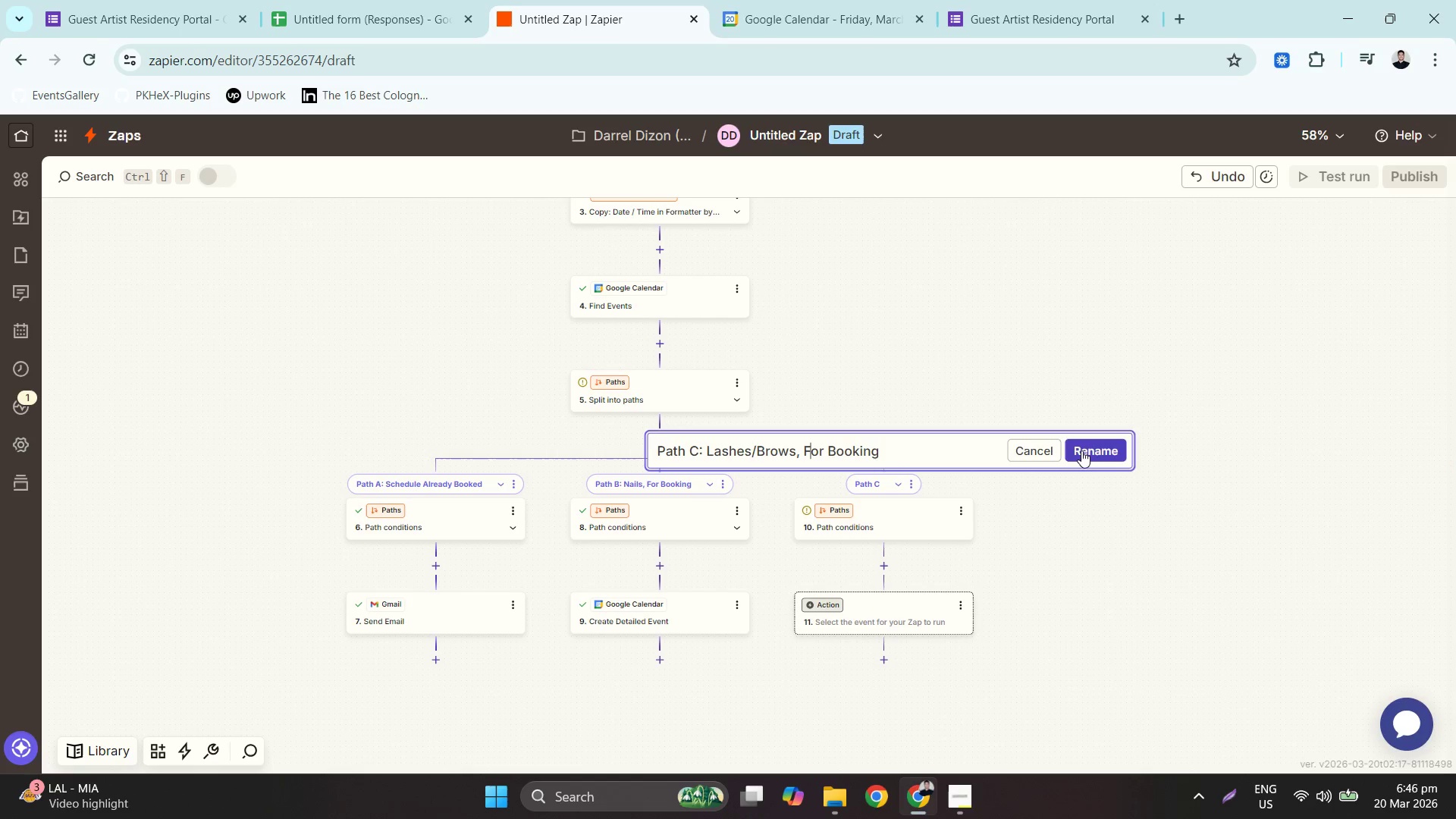 
left_click_drag(start_coordinate=[809, 449], to_coordinate=[805, 448])
 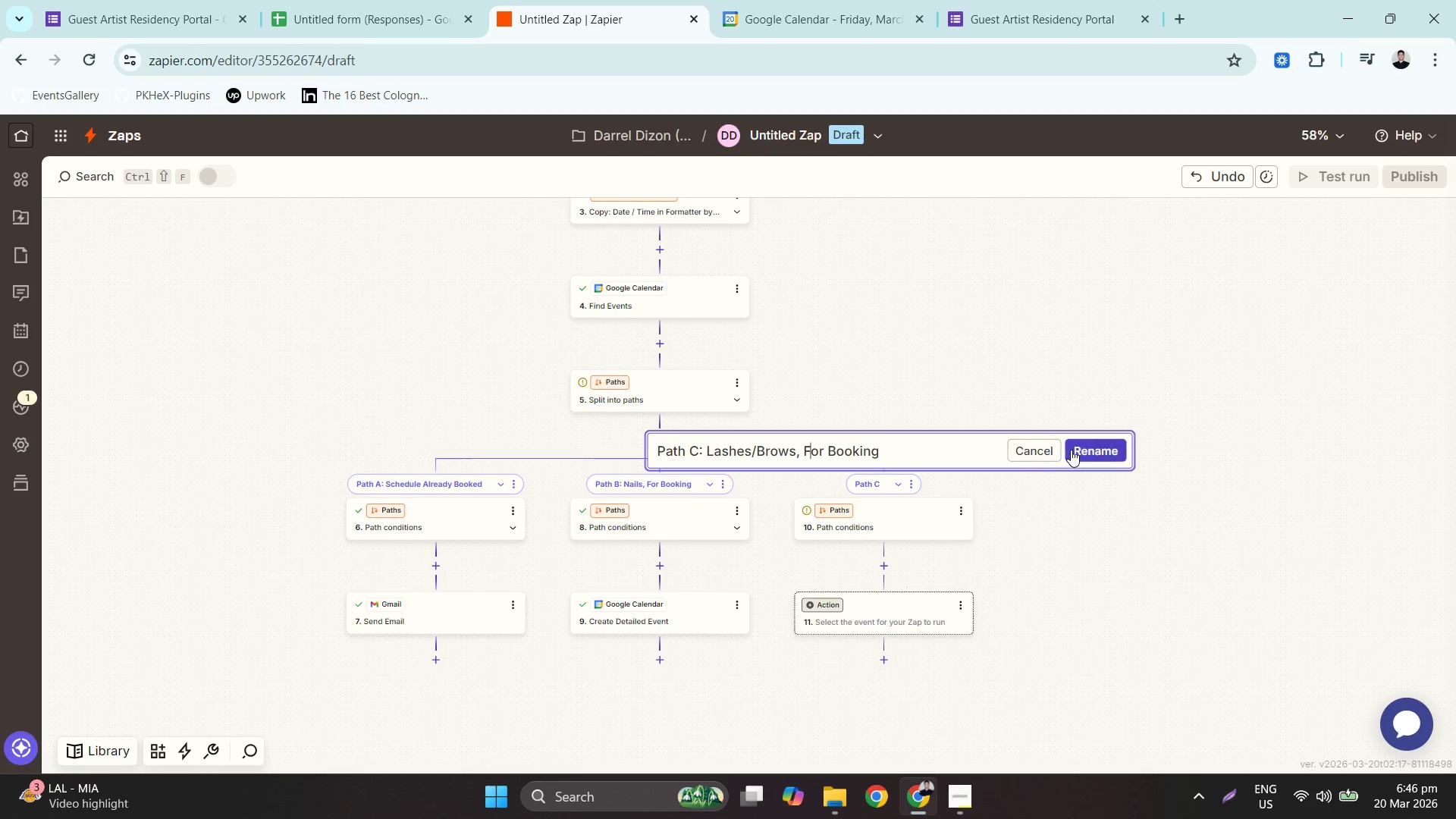 
left_click([908, 531])
 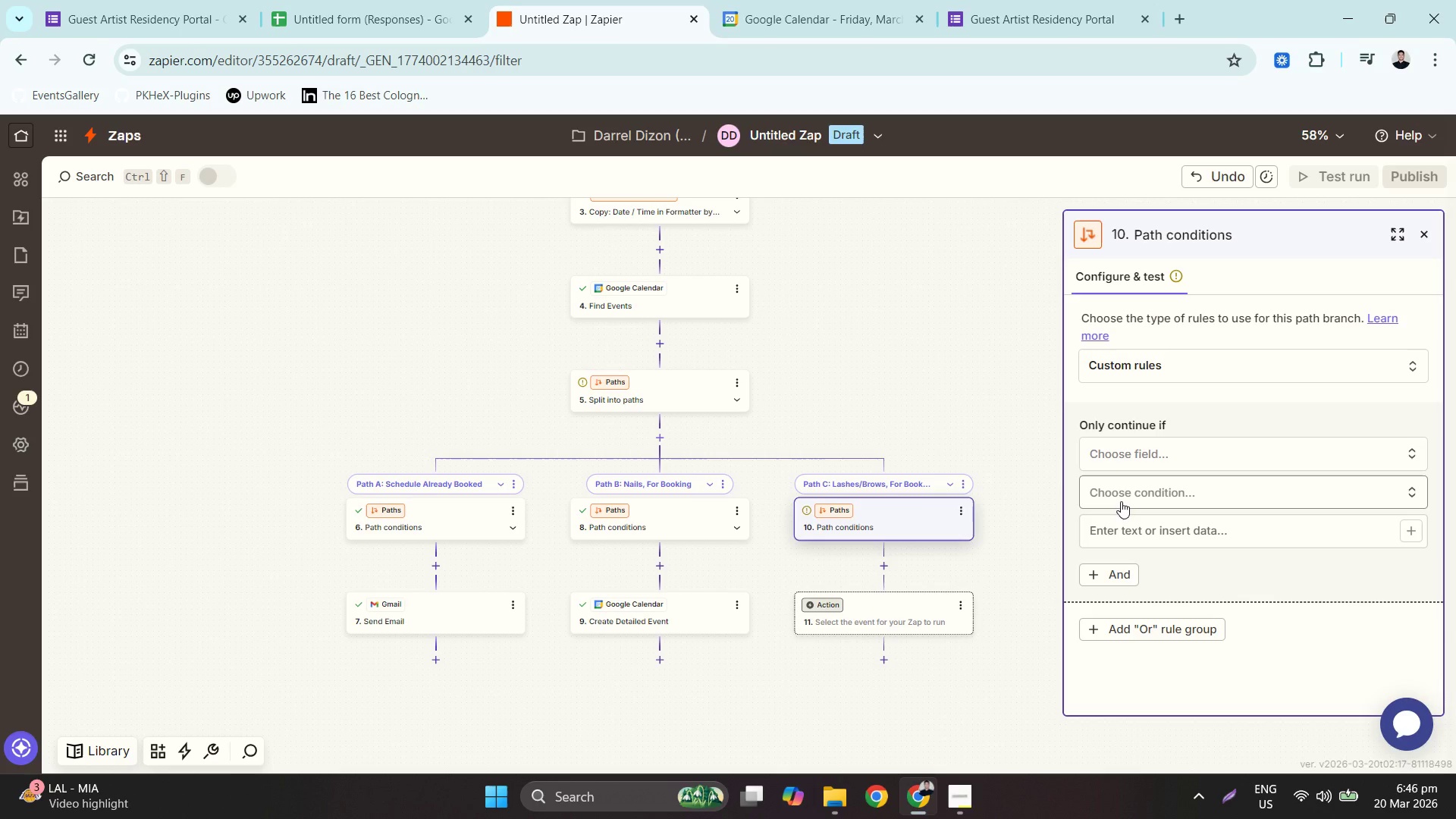 
wait(12.58)
 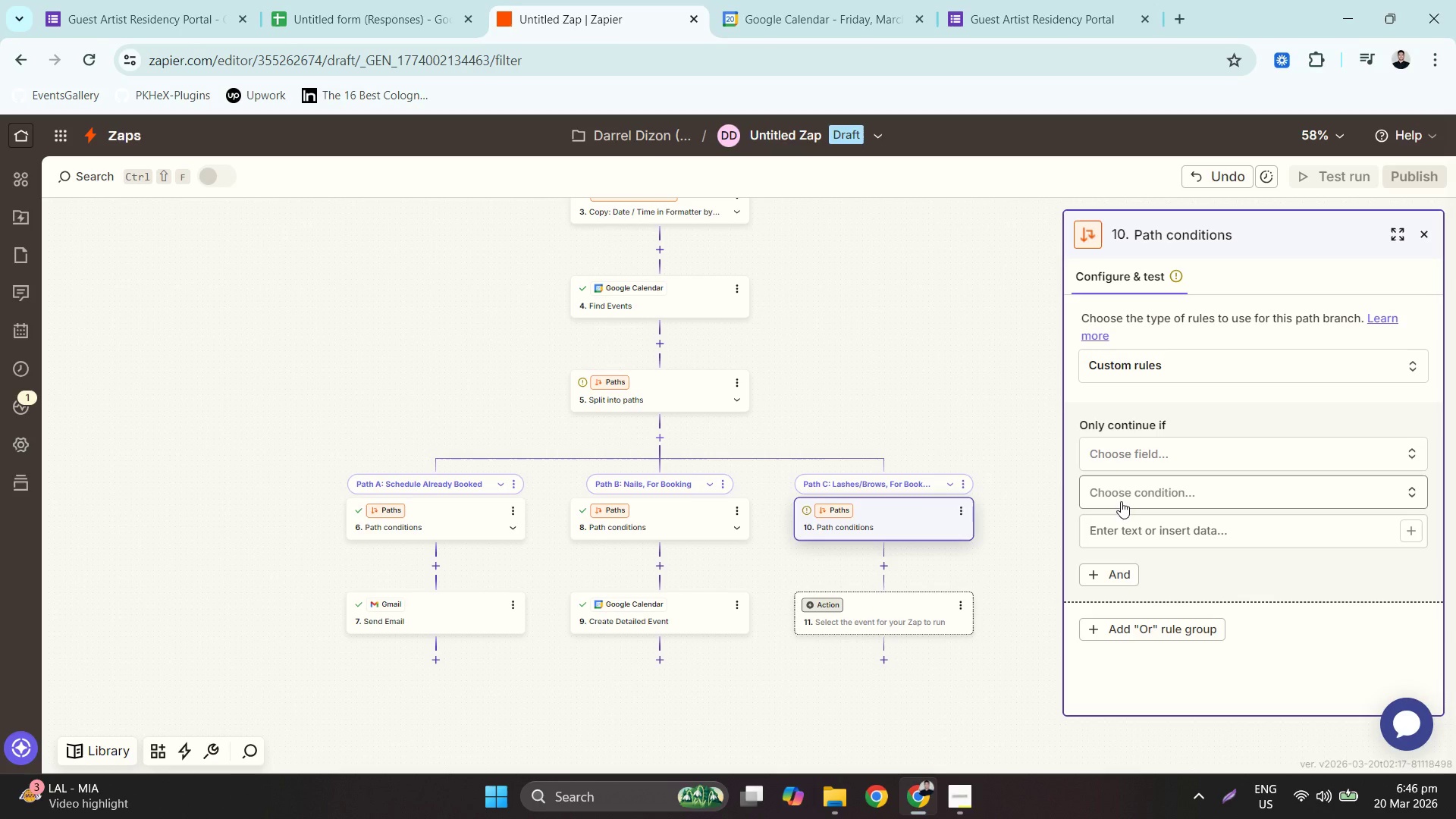 
left_click([1176, 481])
 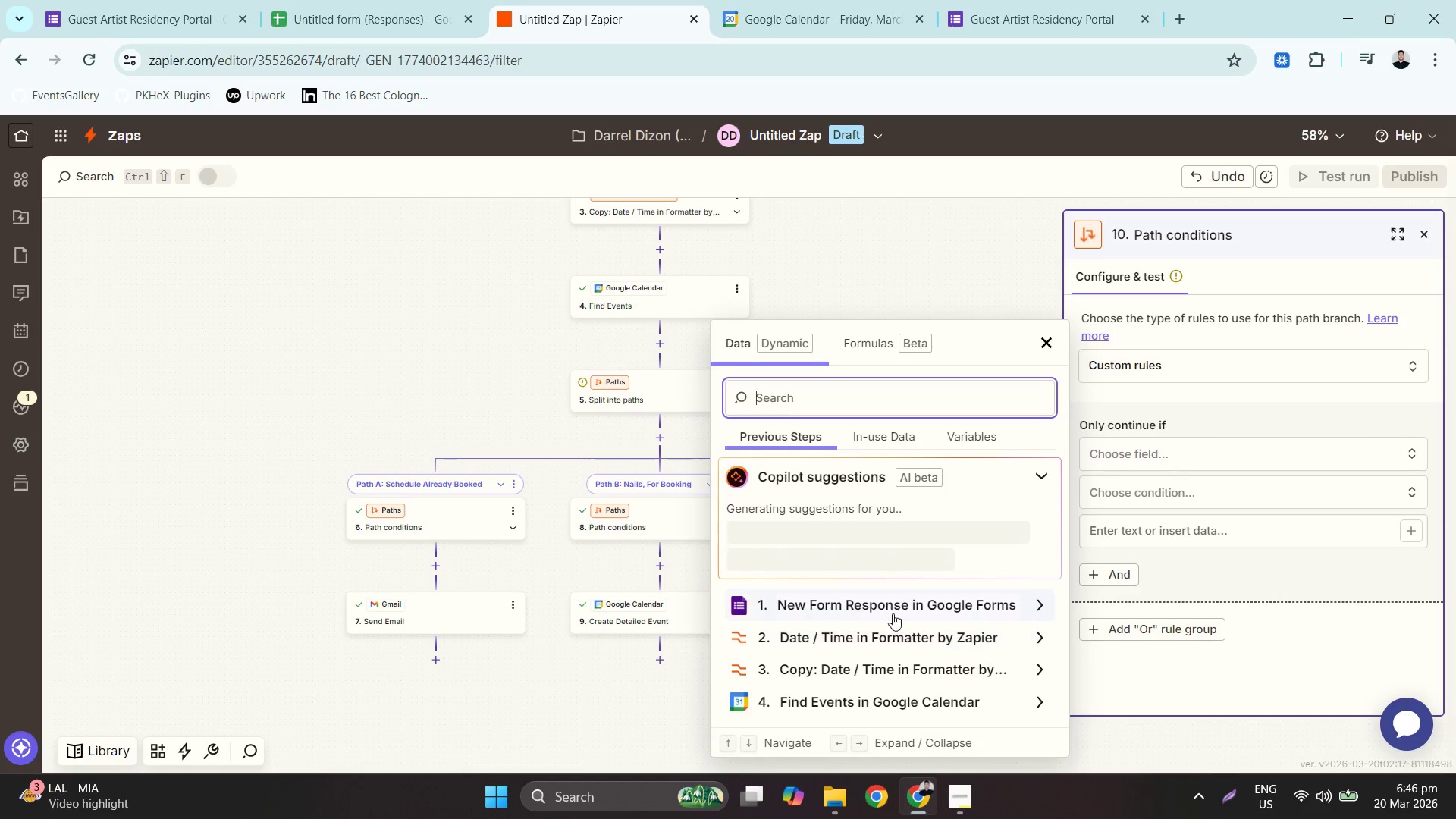 
scroll: coordinate [904, 637], scroll_direction: down, amount: 17.0
 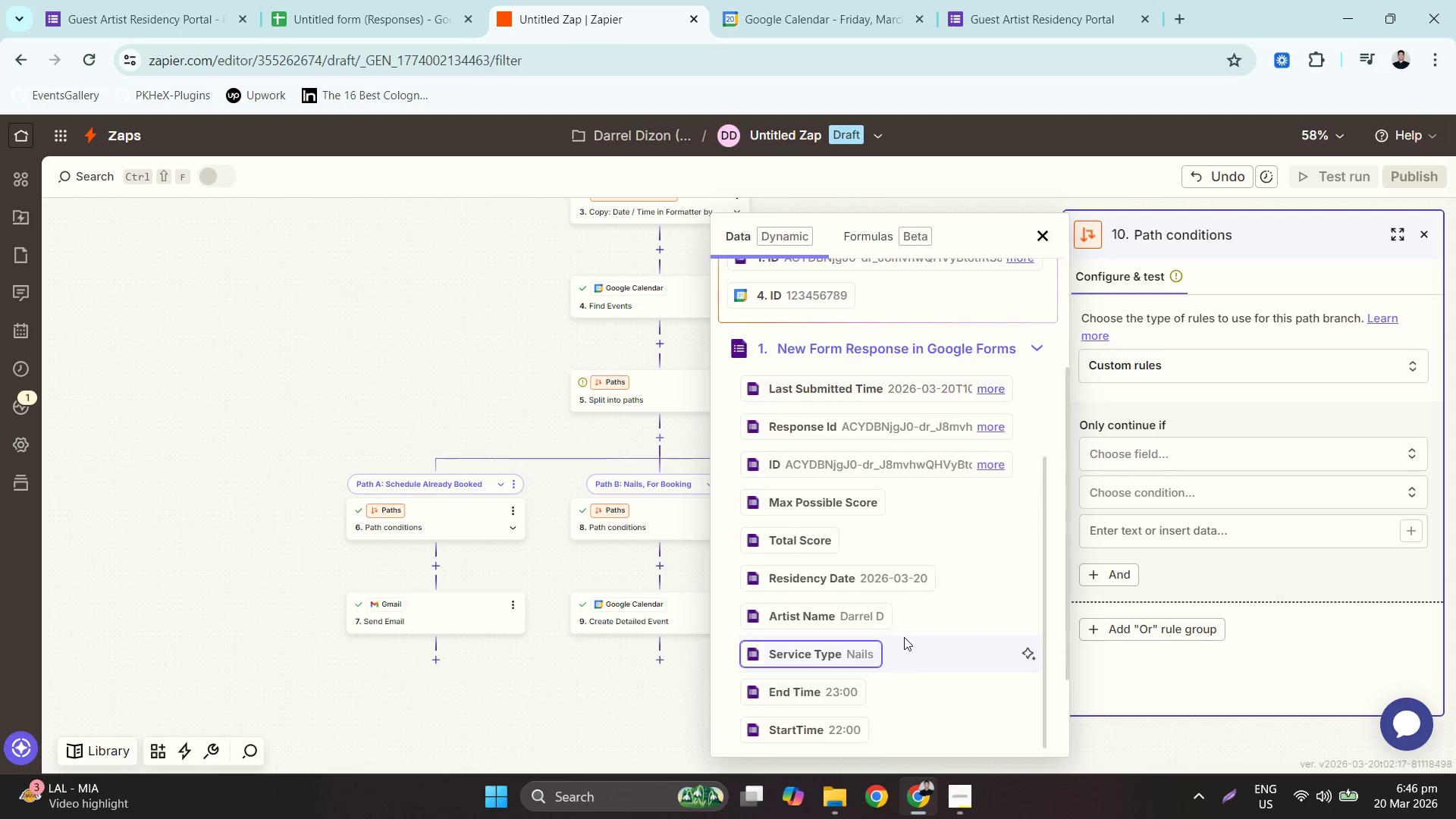 
wait(9.12)
 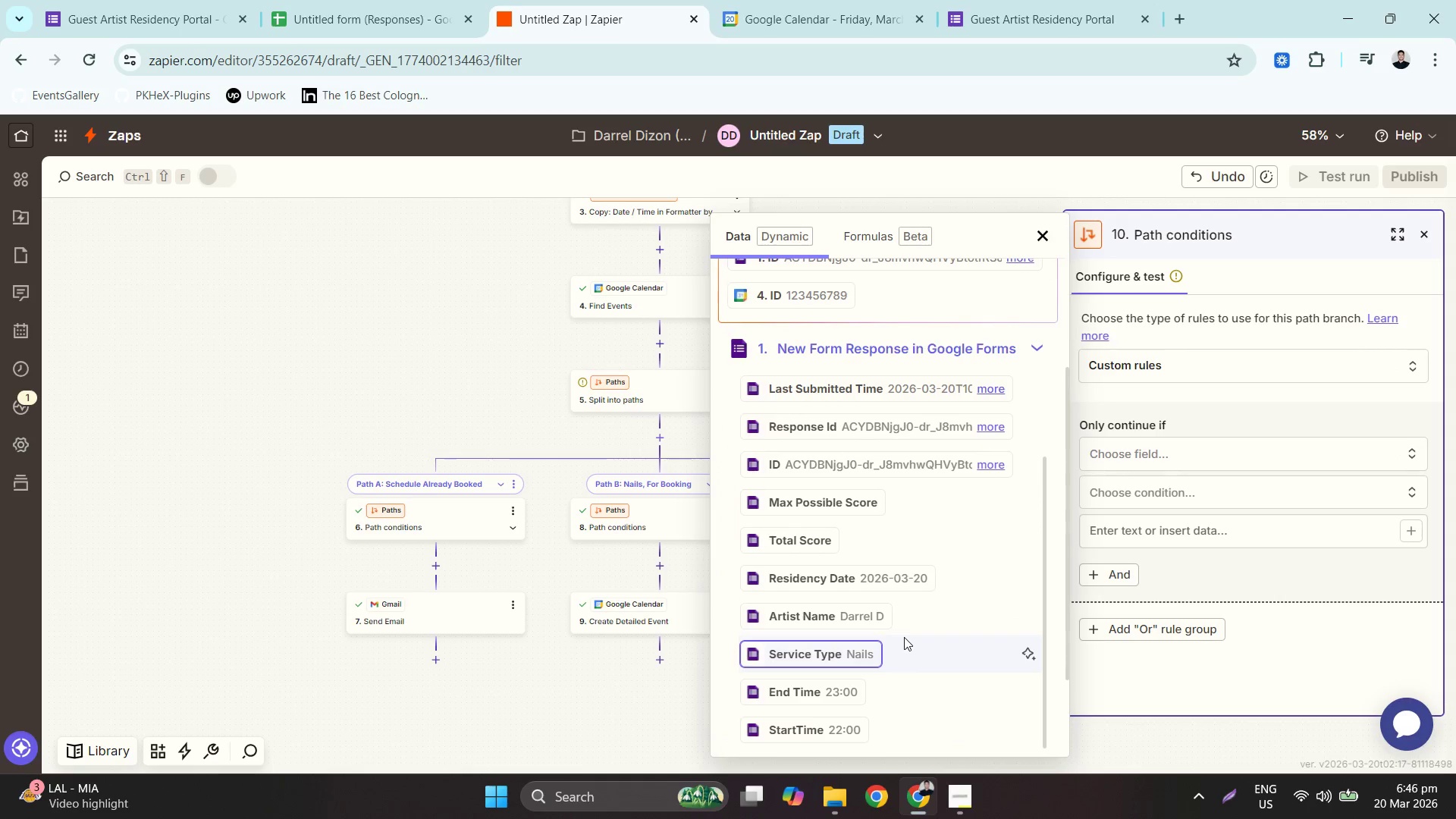 
scroll: coordinate [910, 541], scroll_direction: down, amount: 4.0
 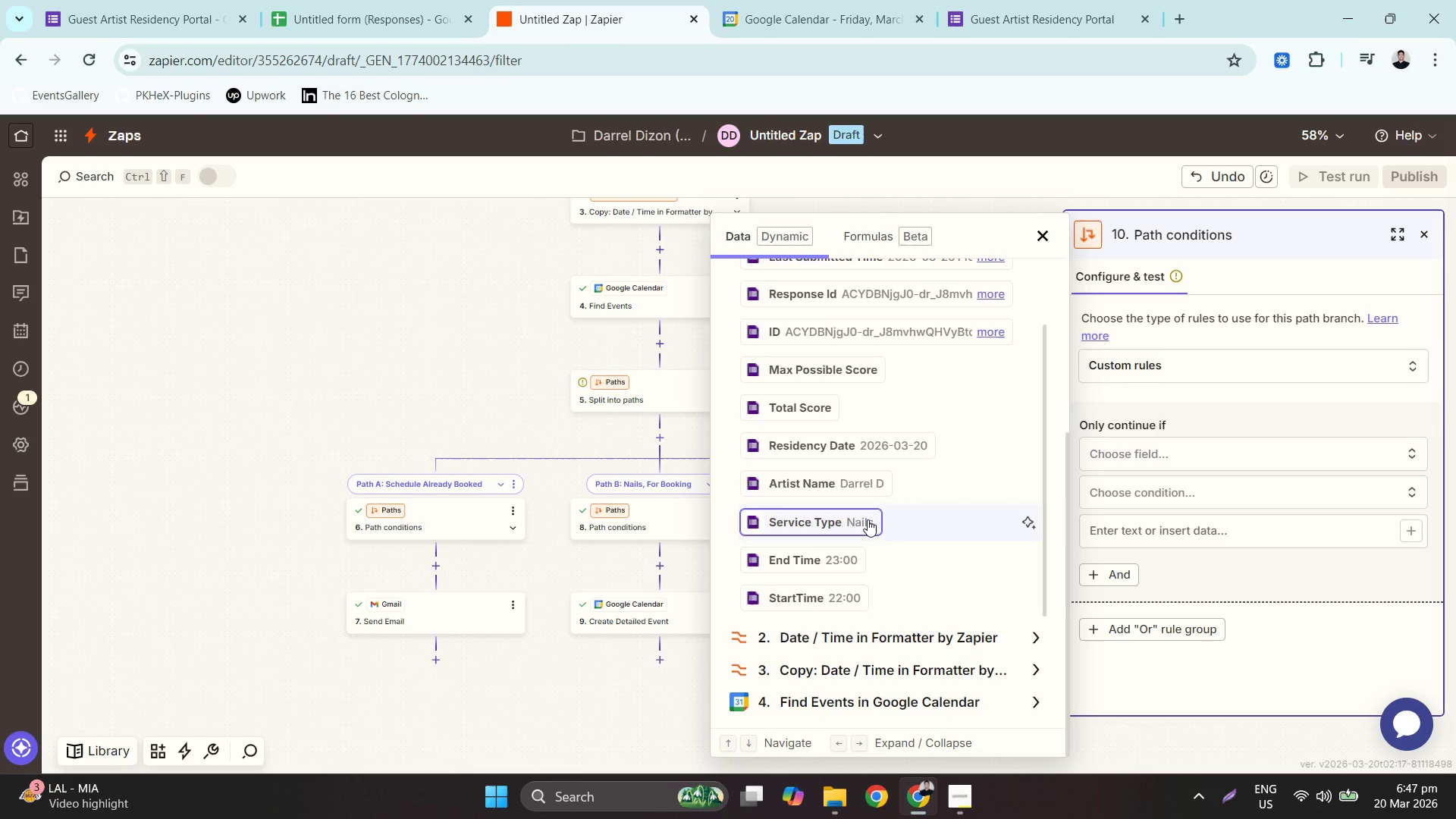 
wait(11.49)
 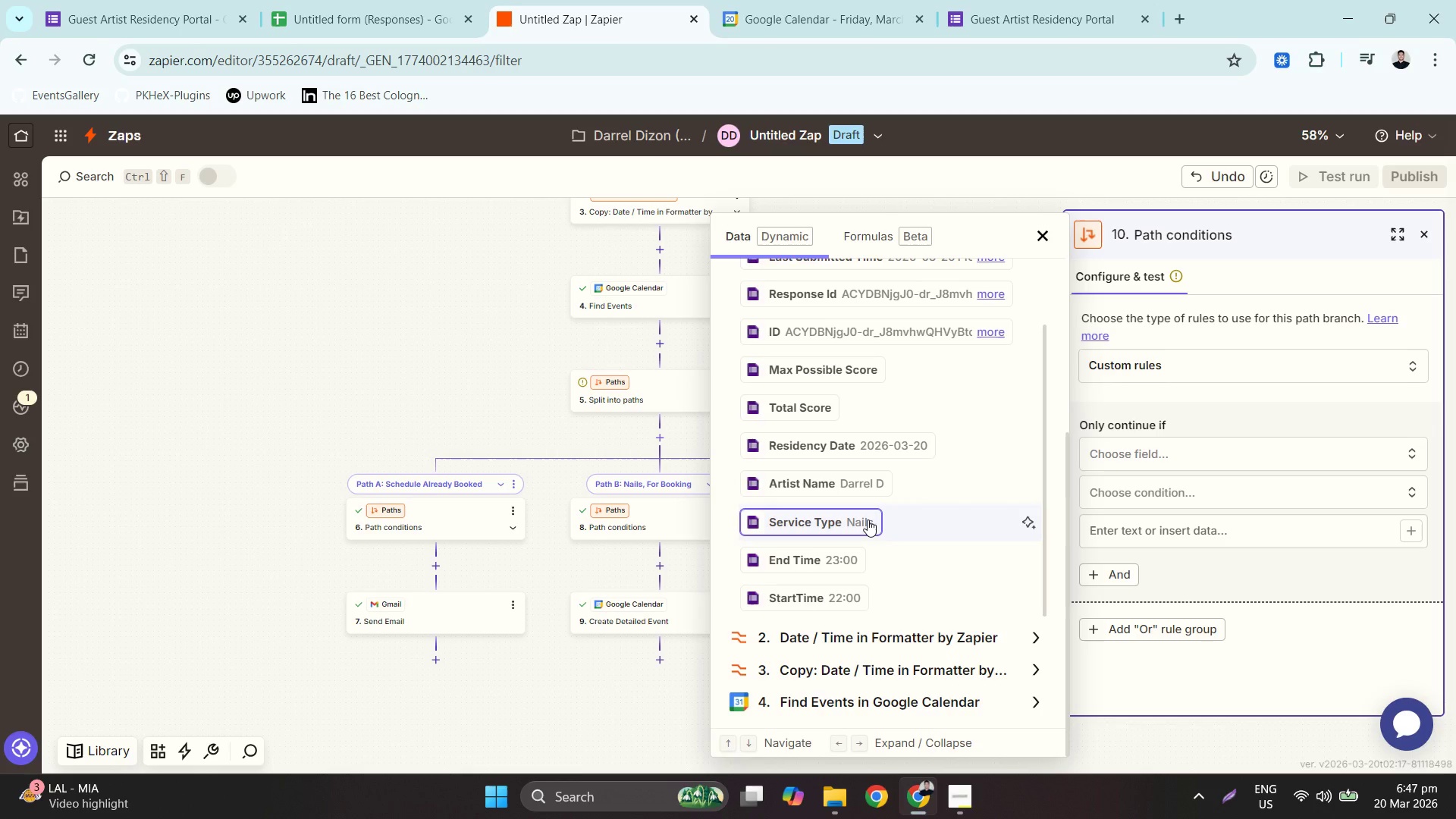 
left_click([846, 528])
 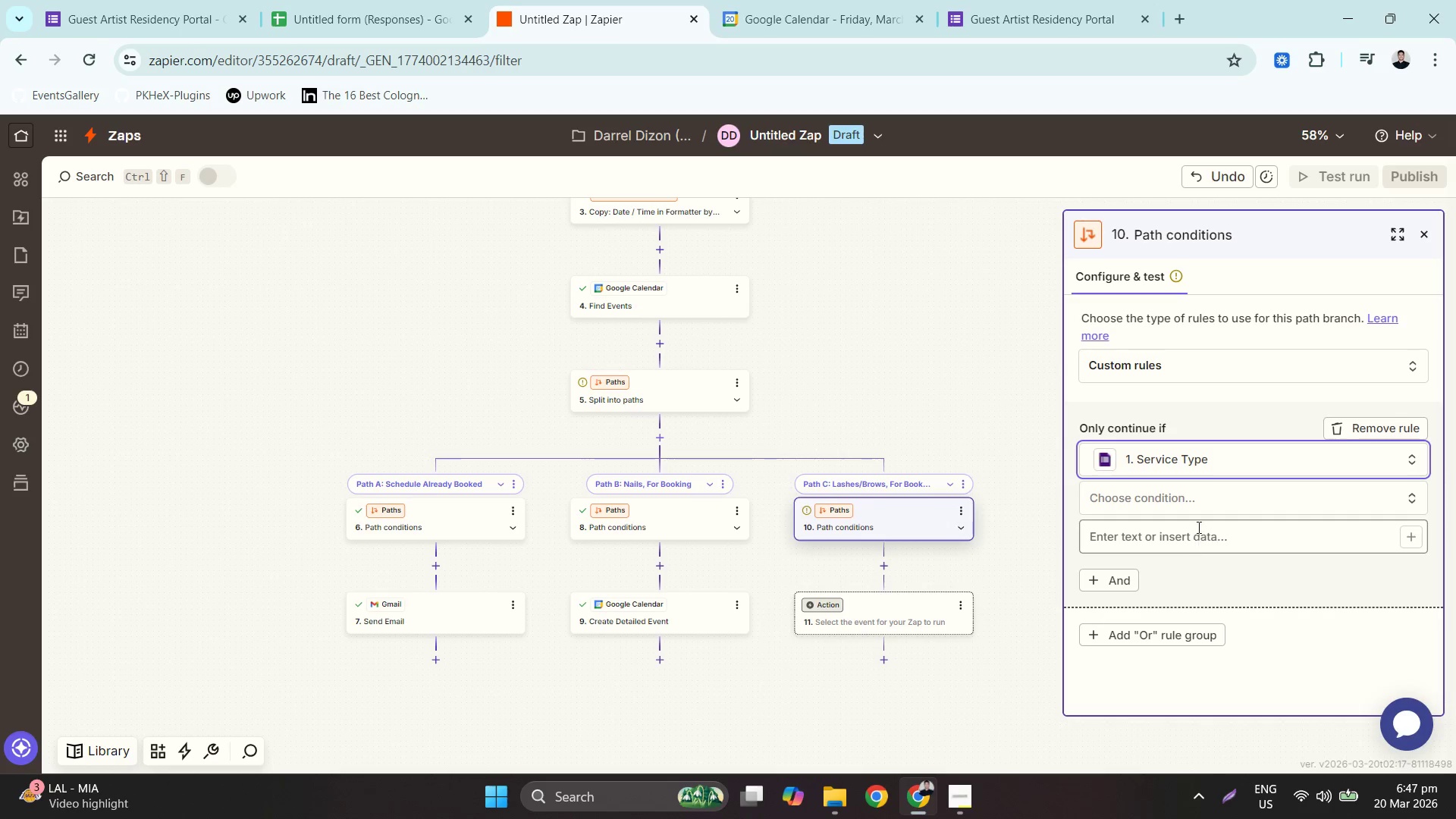 
left_click([1197, 506])
 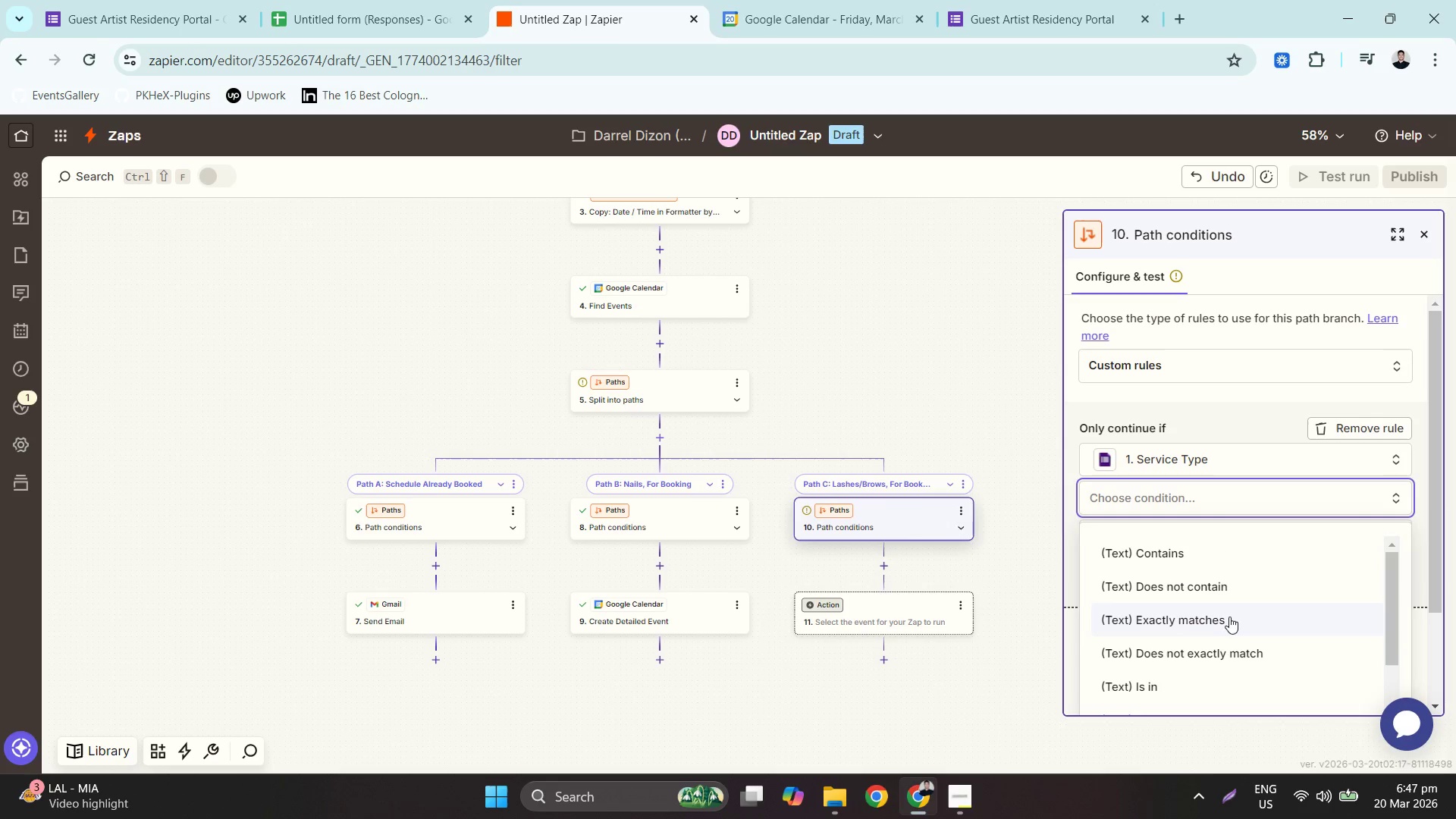 
scroll: coordinate [1230, 616], scroll_direction: down, amount: 1.0
 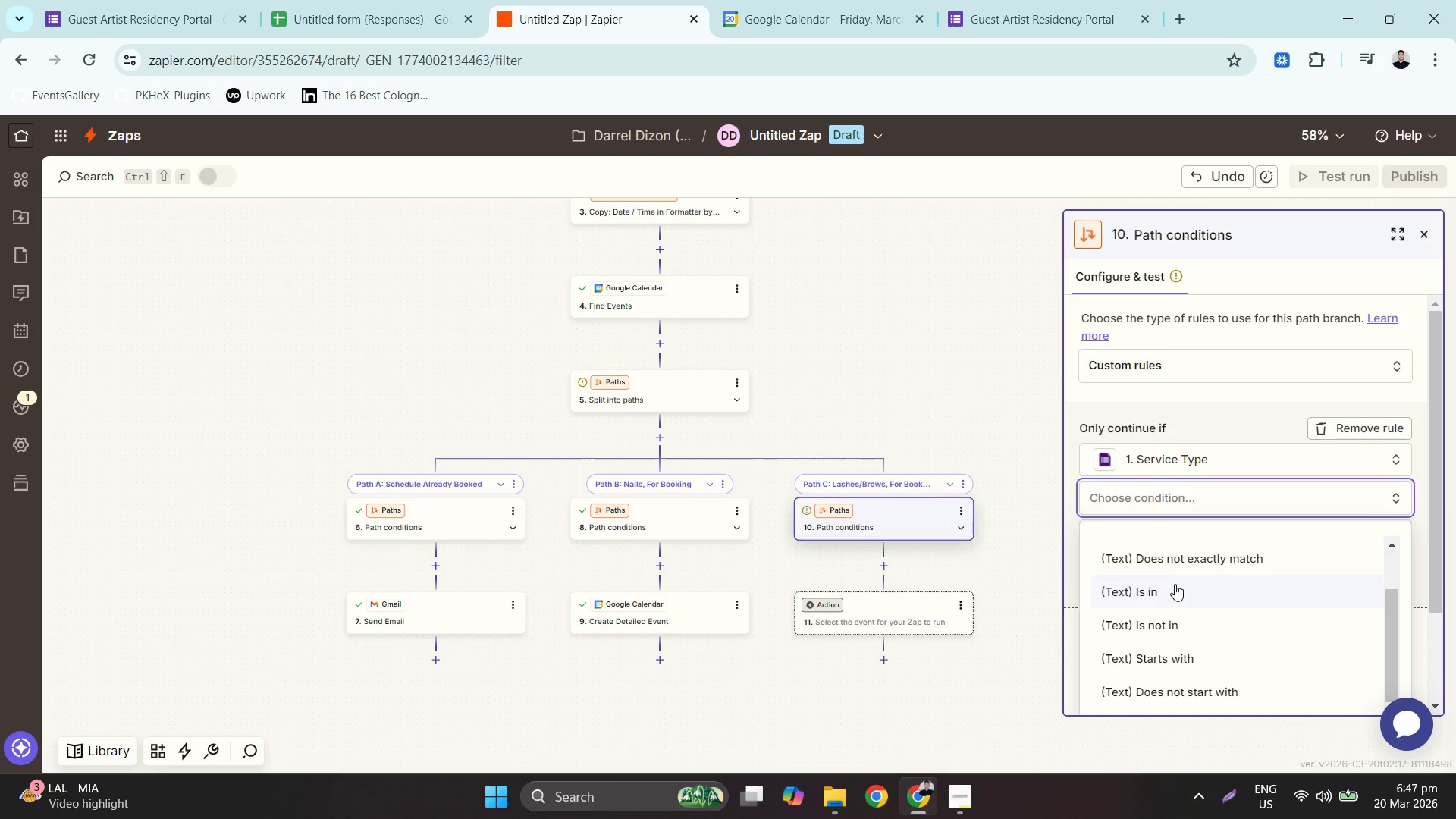 
left_click([1176, 592])
 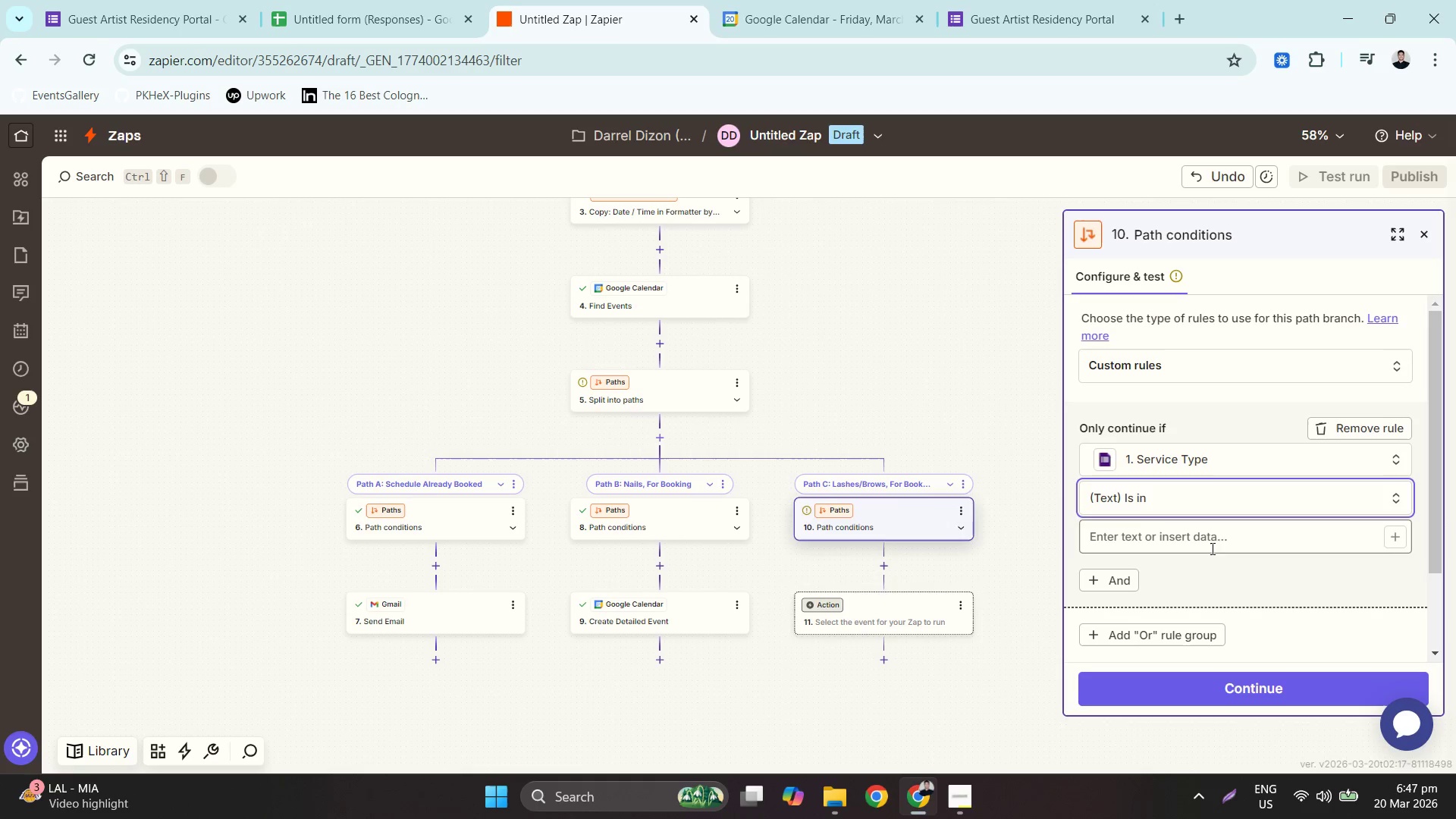 
left_click([1215, 526])
 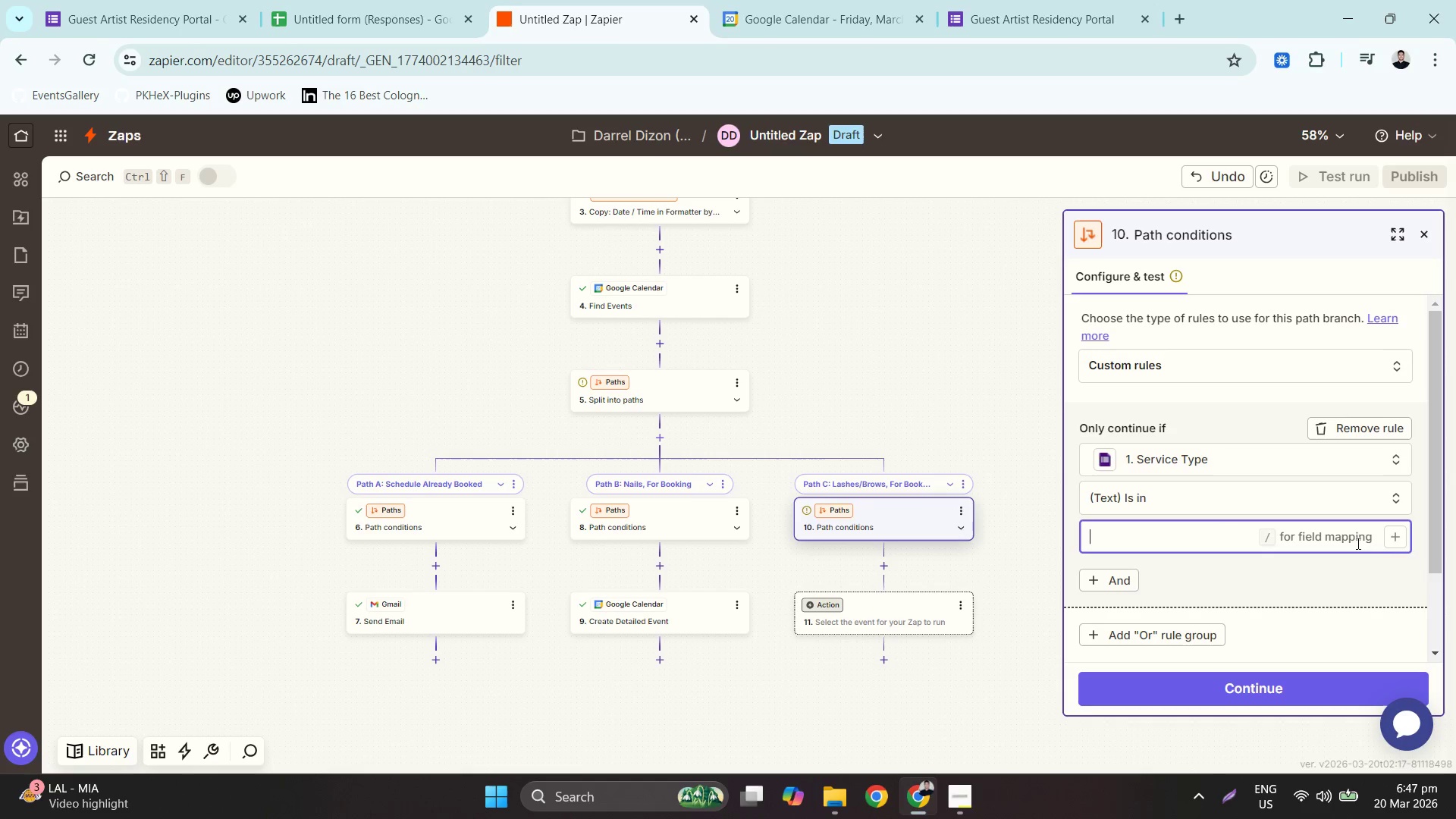 
left_click([1407, 541])
 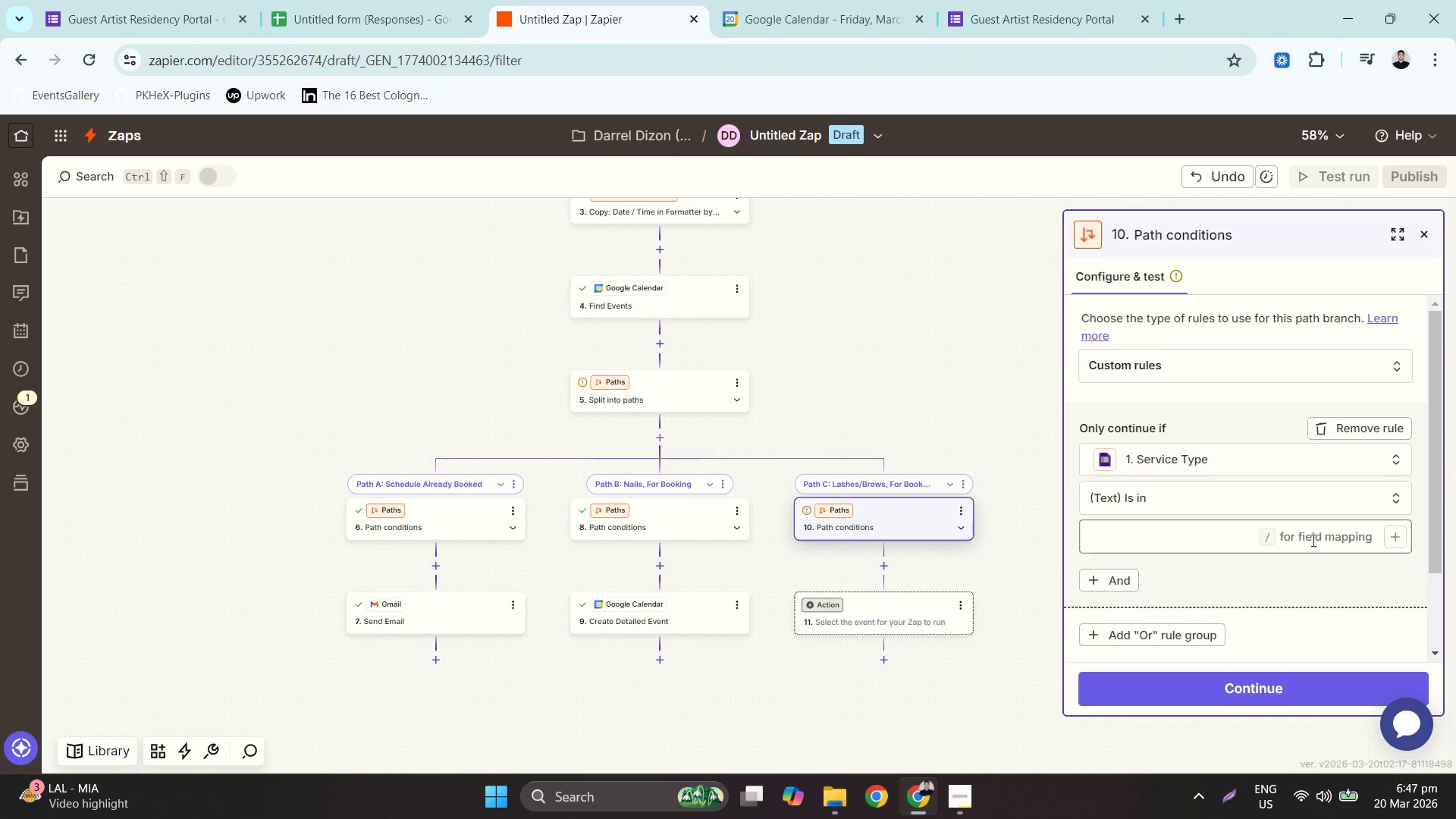 
left_click([1215, 519])
 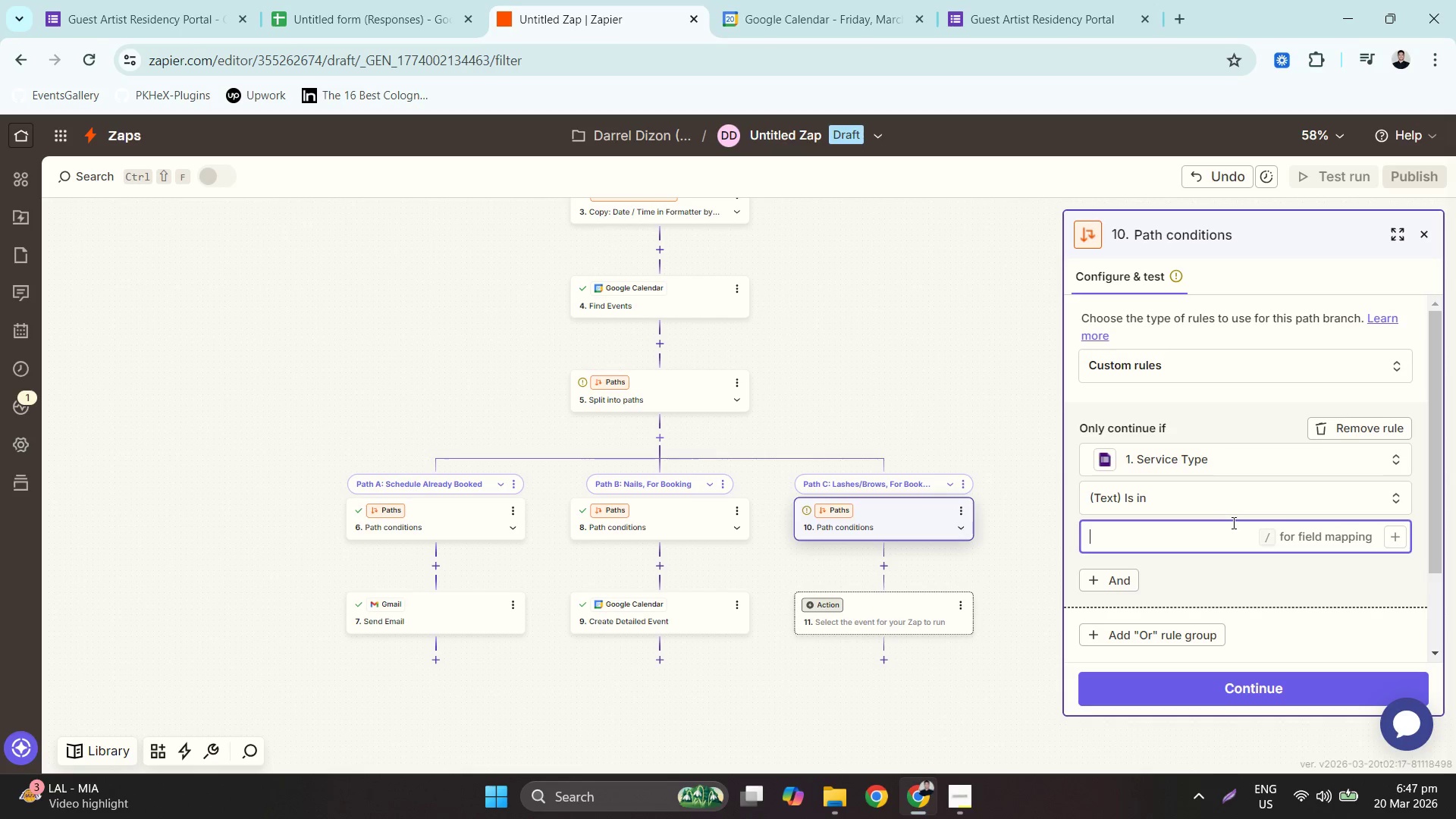 
type(Lashes, Brows)
 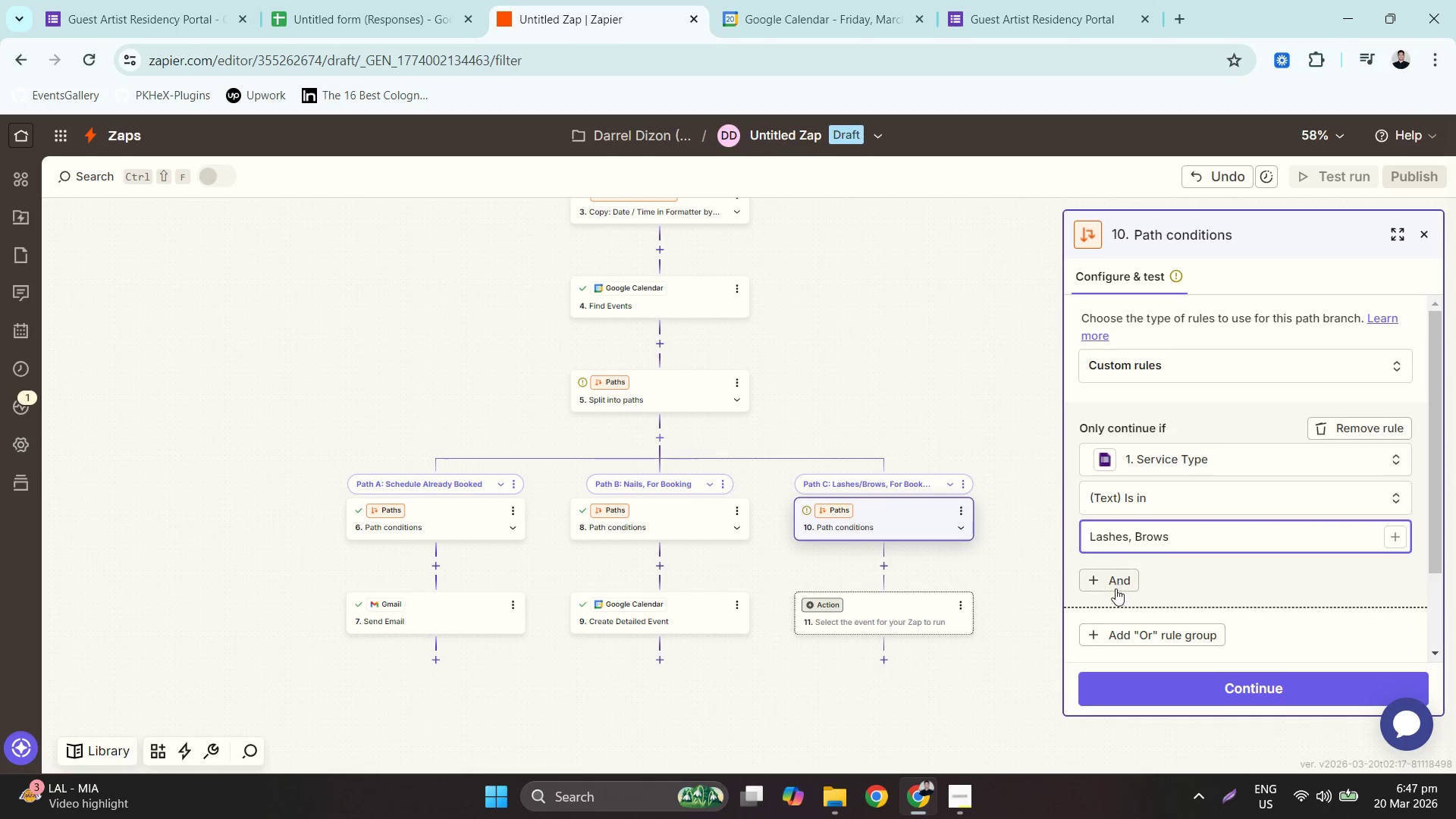 
scroll: coordinate [1234, 579], scroll_direction: down, amount: 3.0
 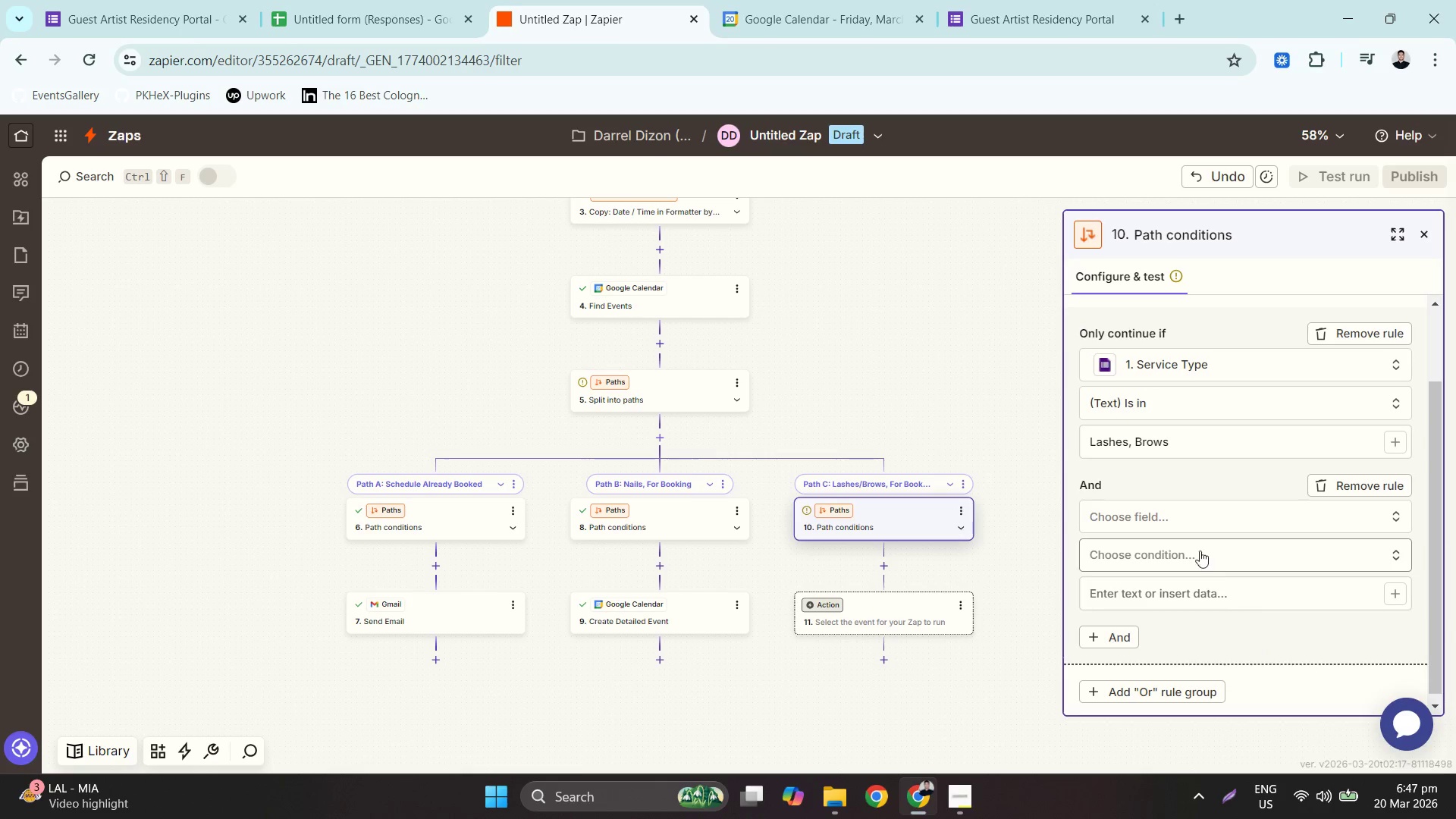 
left_click([1194, 525])
 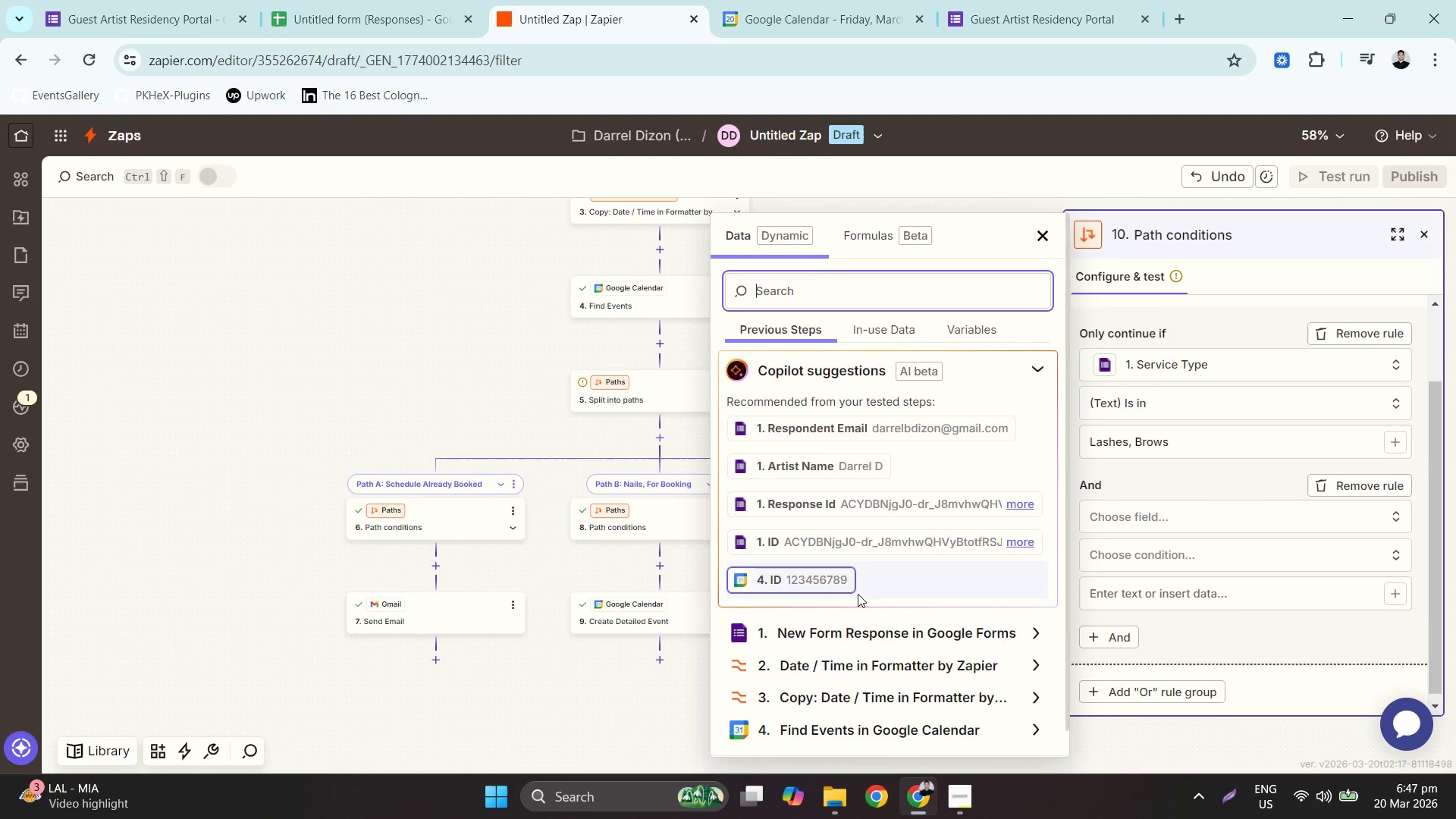 
scroll: coordinate [950, 570], scroll_direction: down, amount: 53.0
 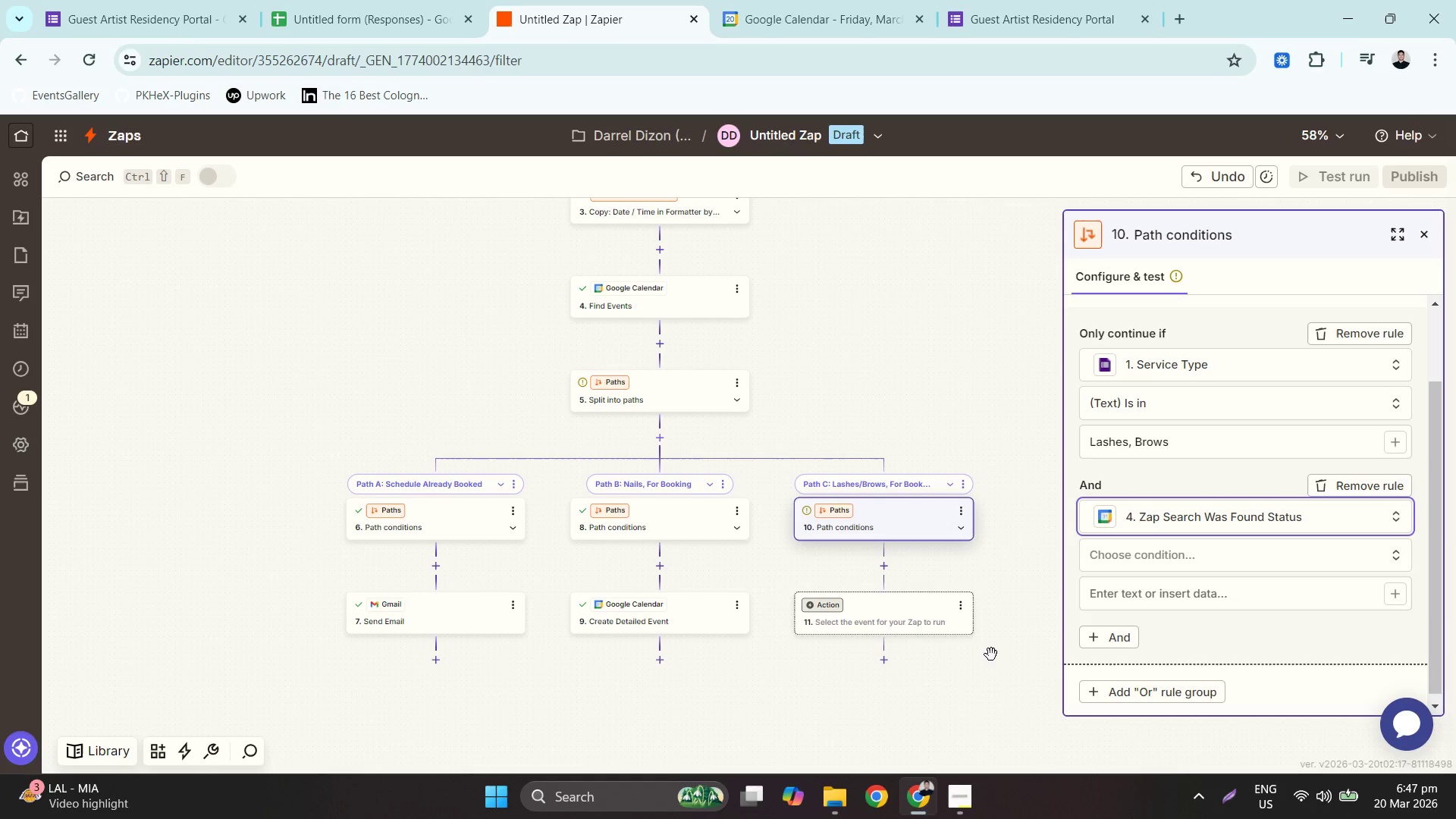 
left_click([1272, 549])
 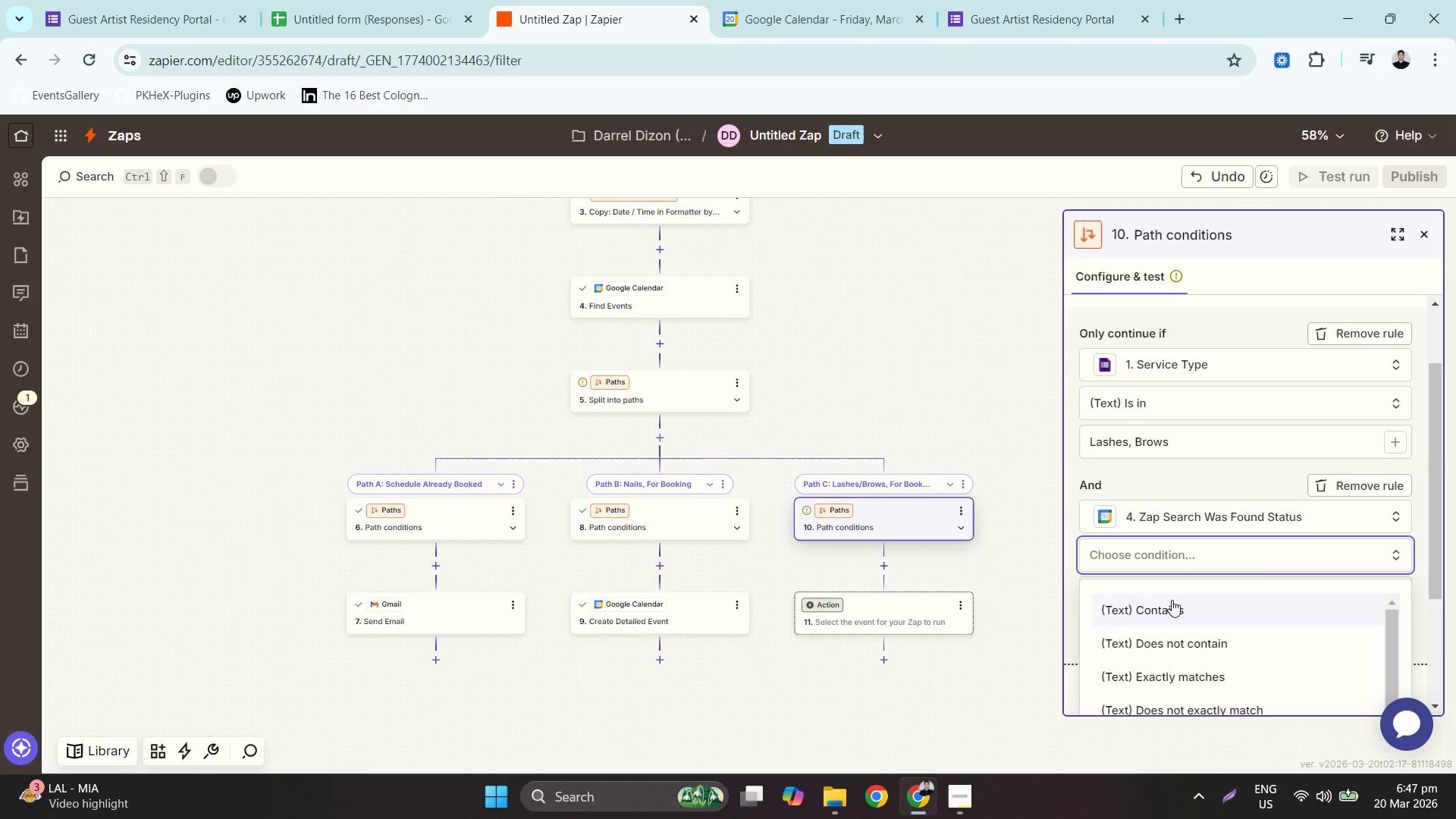 
scroll: coordinate [1219, 610], scroll_direction: down, amount: 12.0
 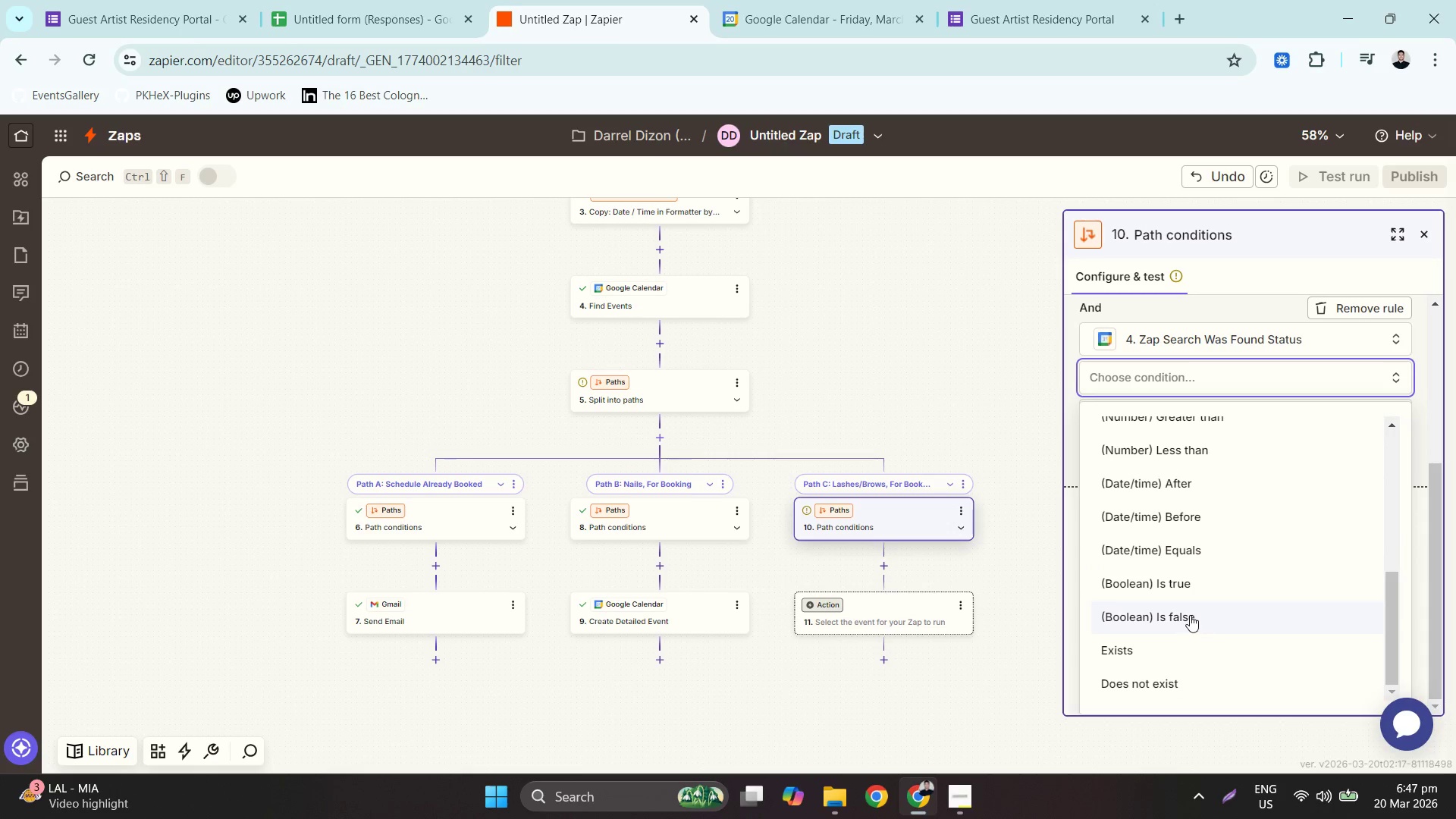 
left_click([1190, 615])
 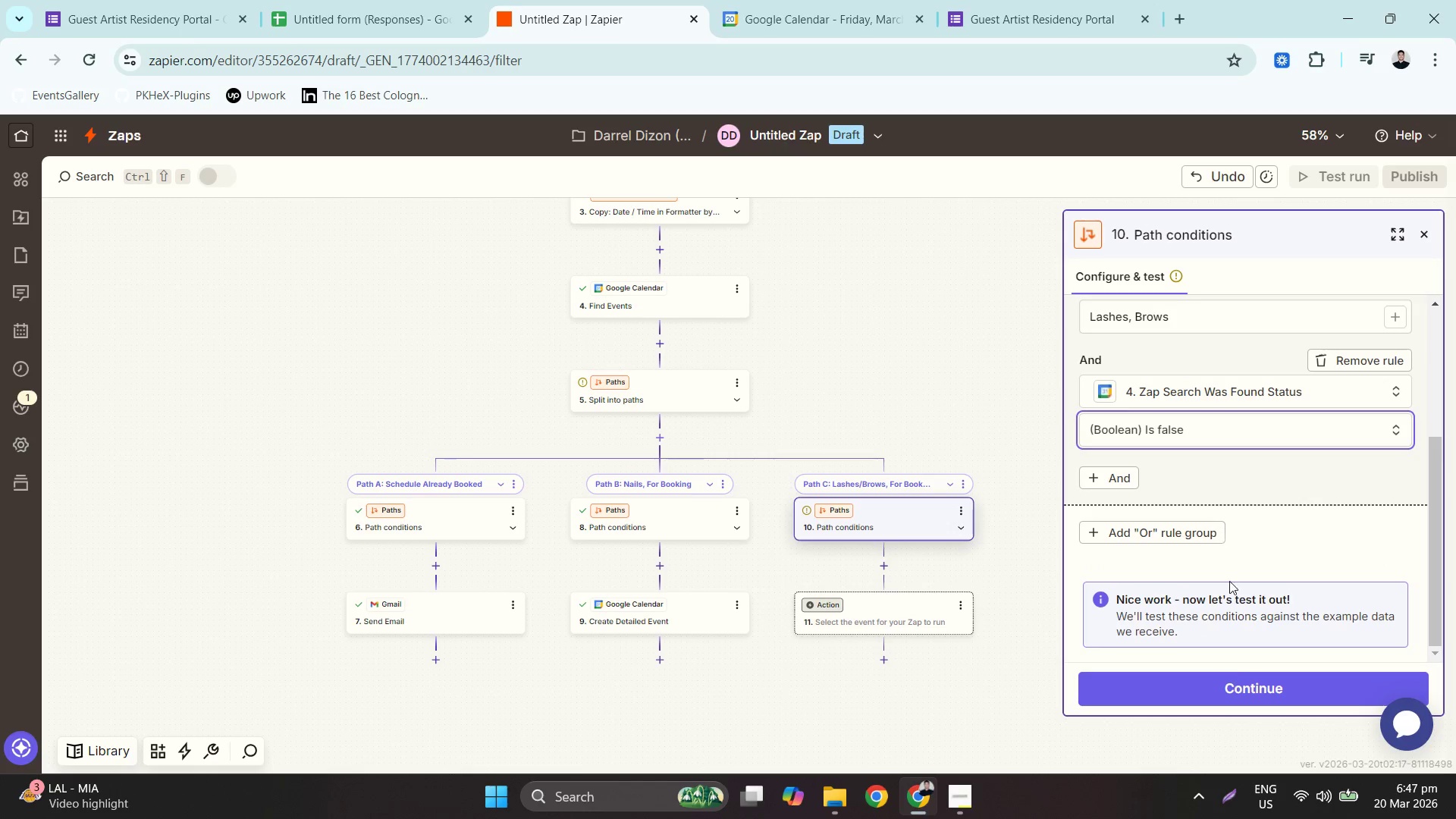 
left_click([1234, 694])
 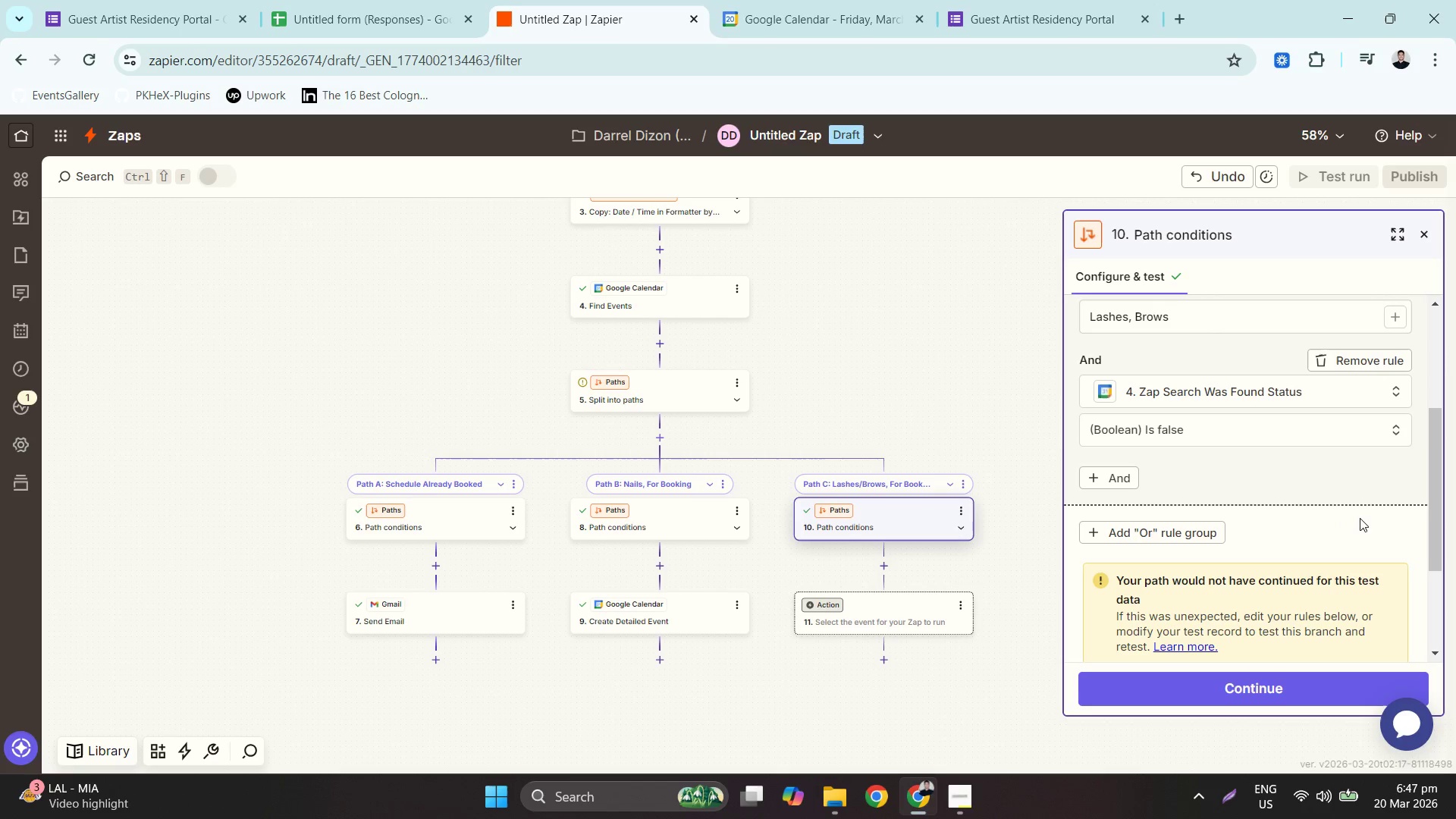 
scroll: coordinate [1286, 590], scroll_direction: down, amount: 3.0
 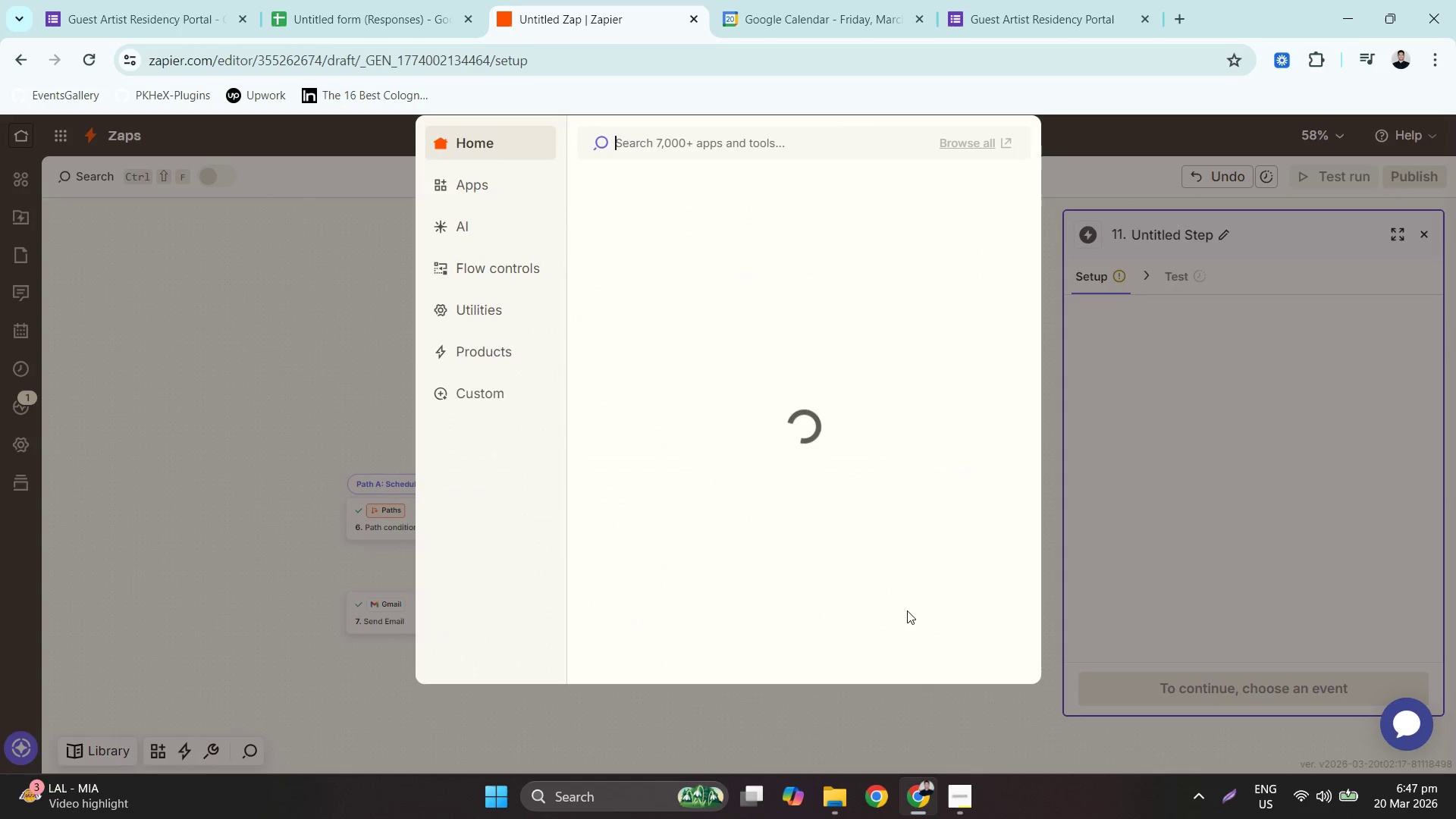 
left_click([1056, 189])
 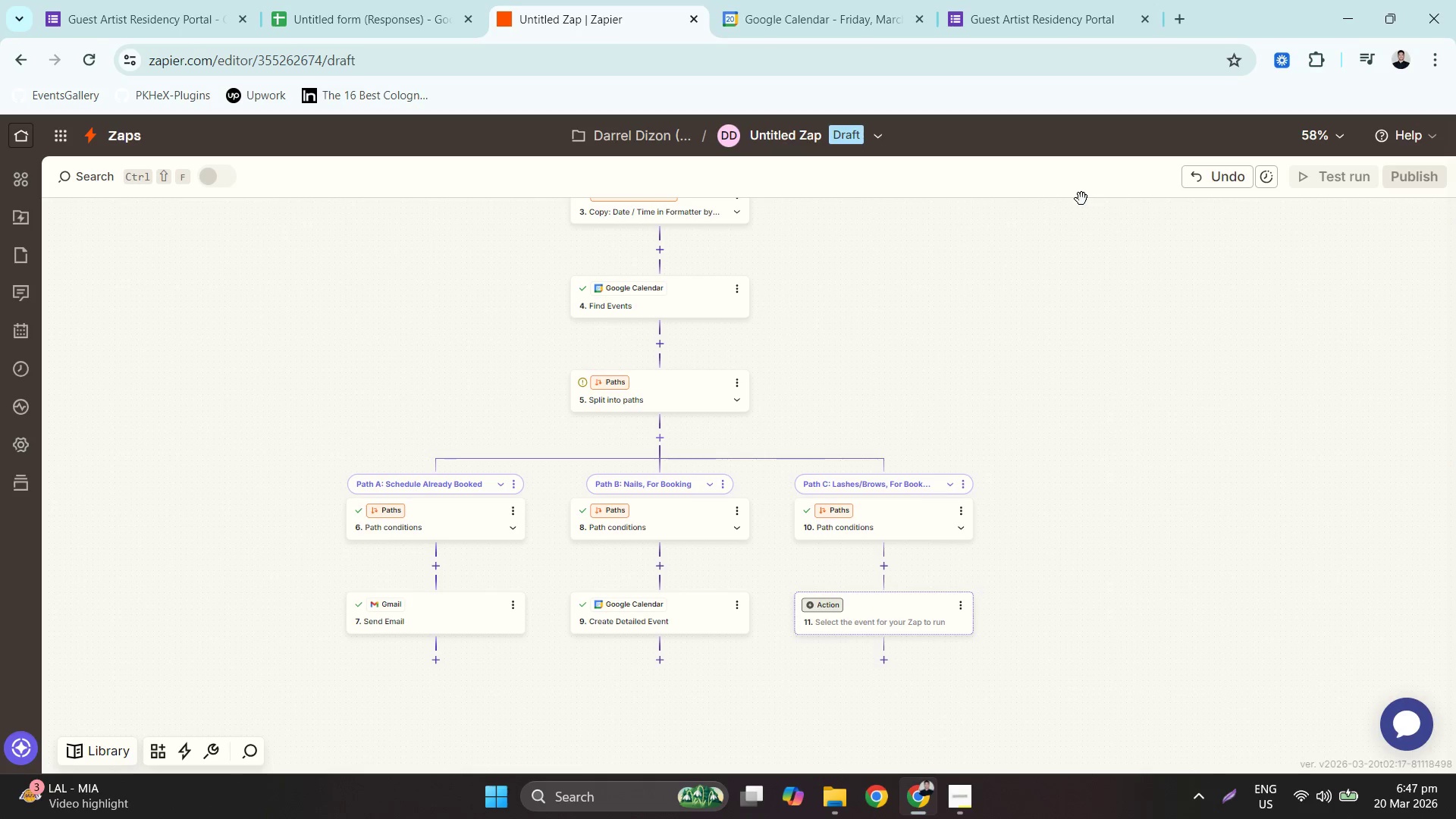 
wait(5.41)
 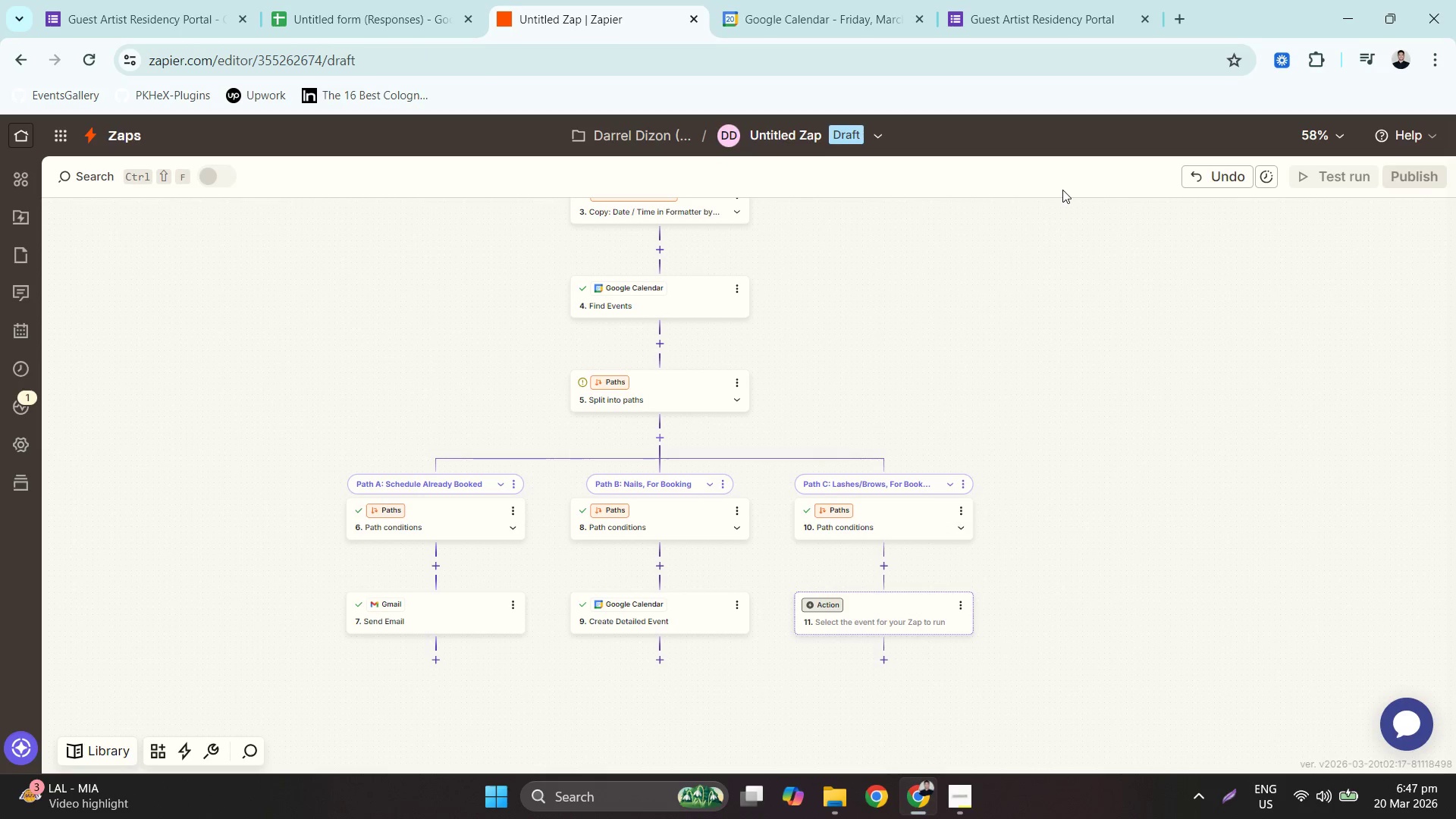 
left_click([733, 606])
 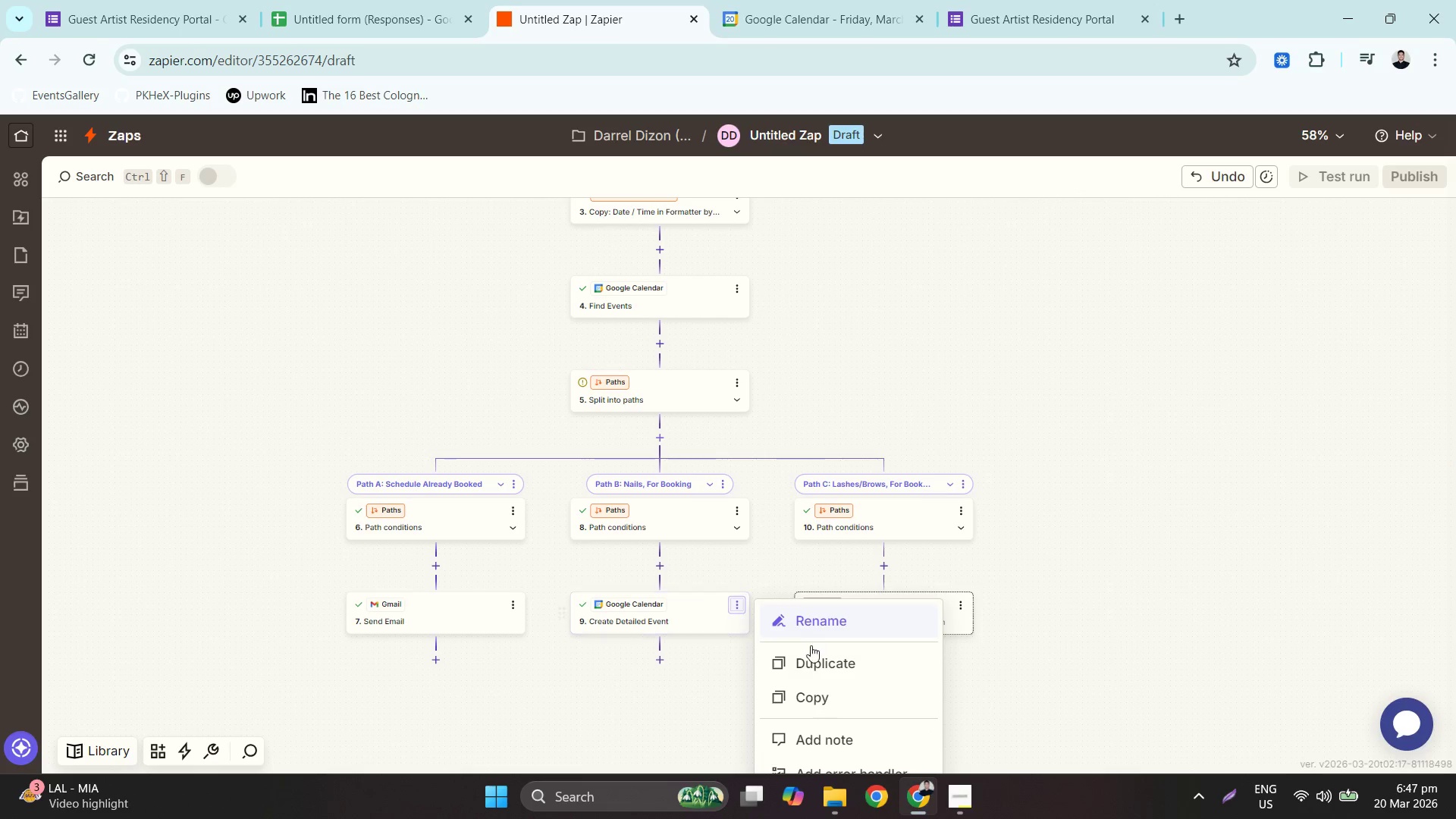 
left_click([822, 660])
 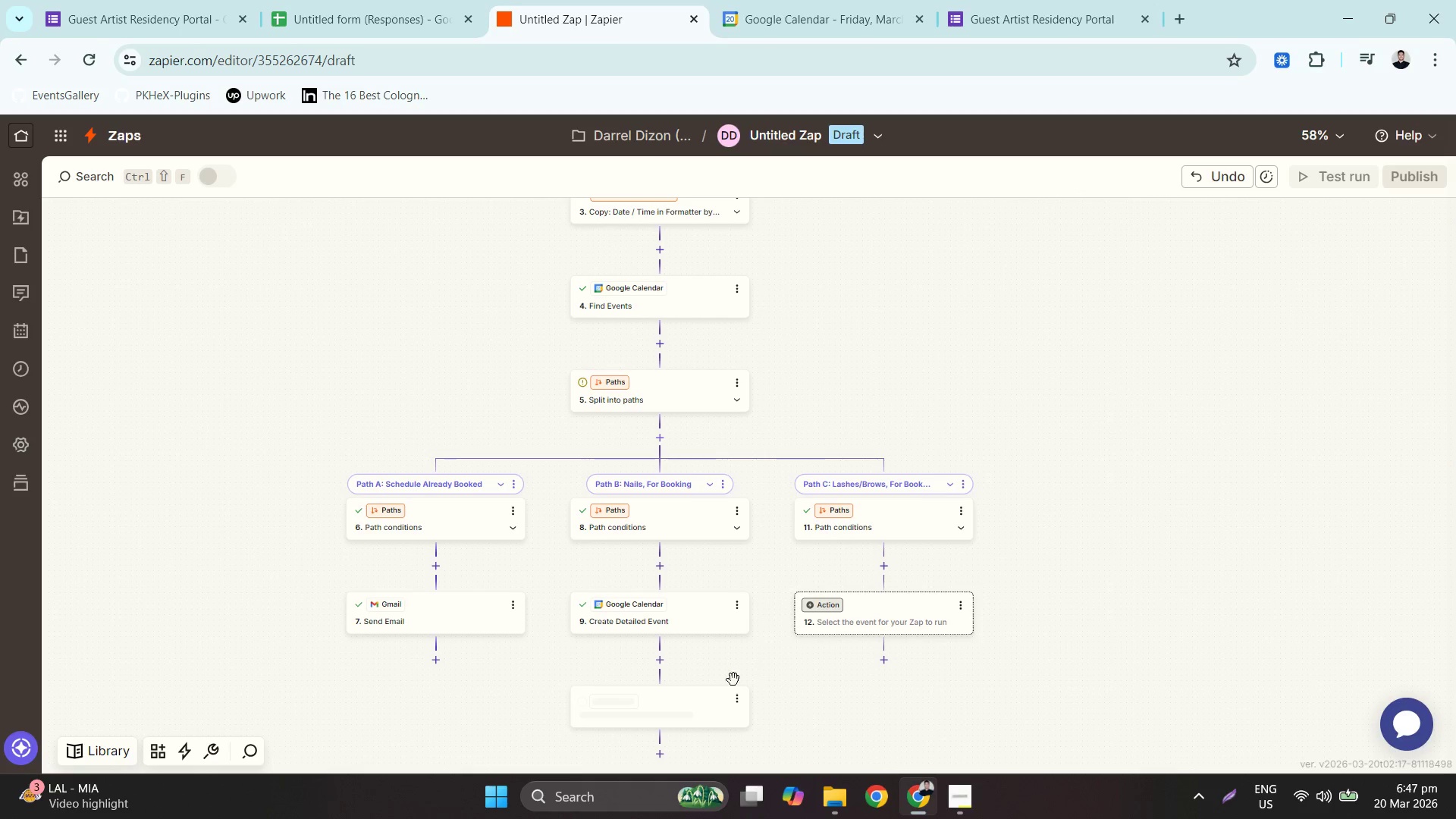 
left_click_drag(start_coordinate=[680, 704], to_coordinate=[900, 560])
 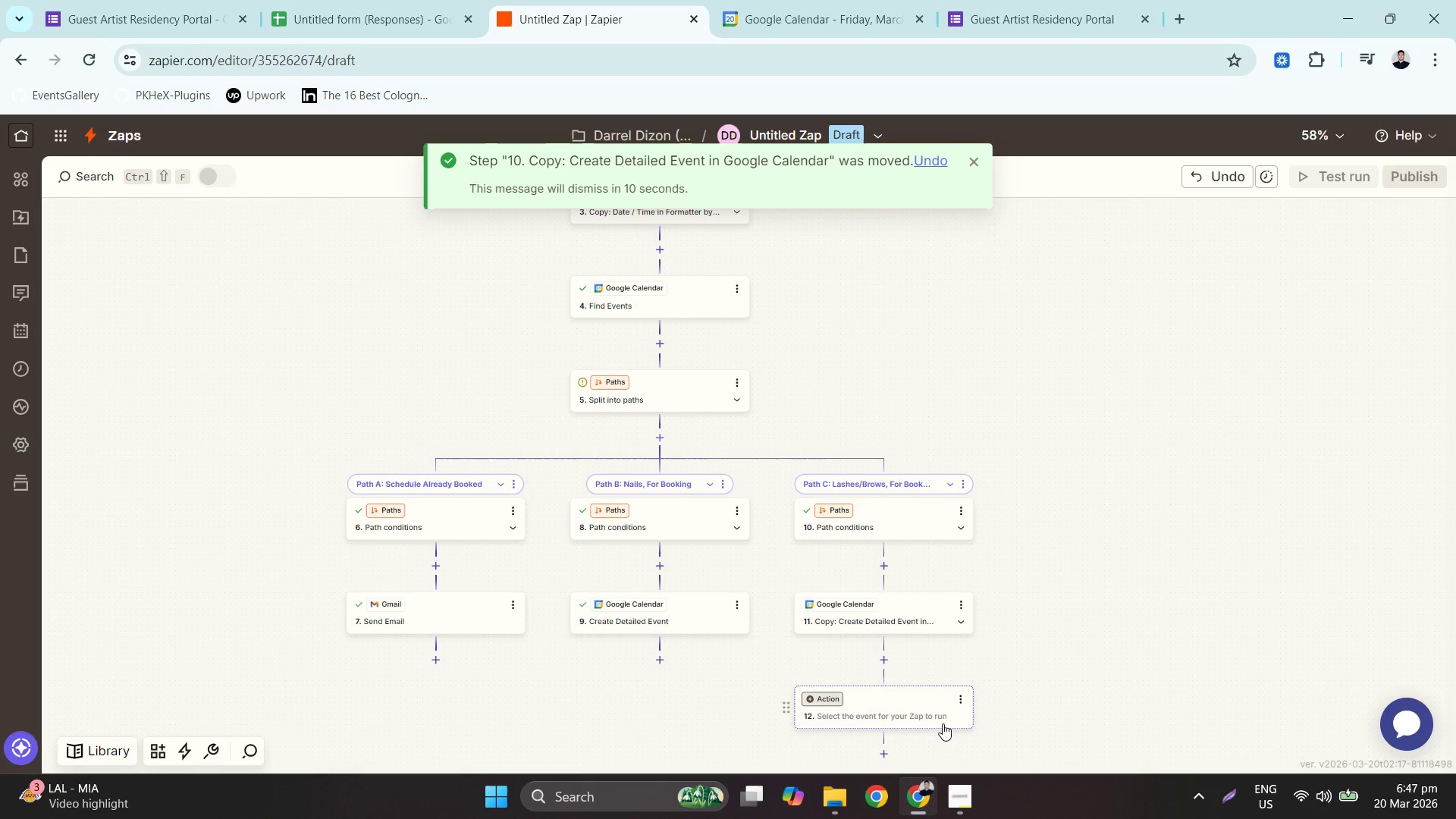 
left_click([963, 689])
 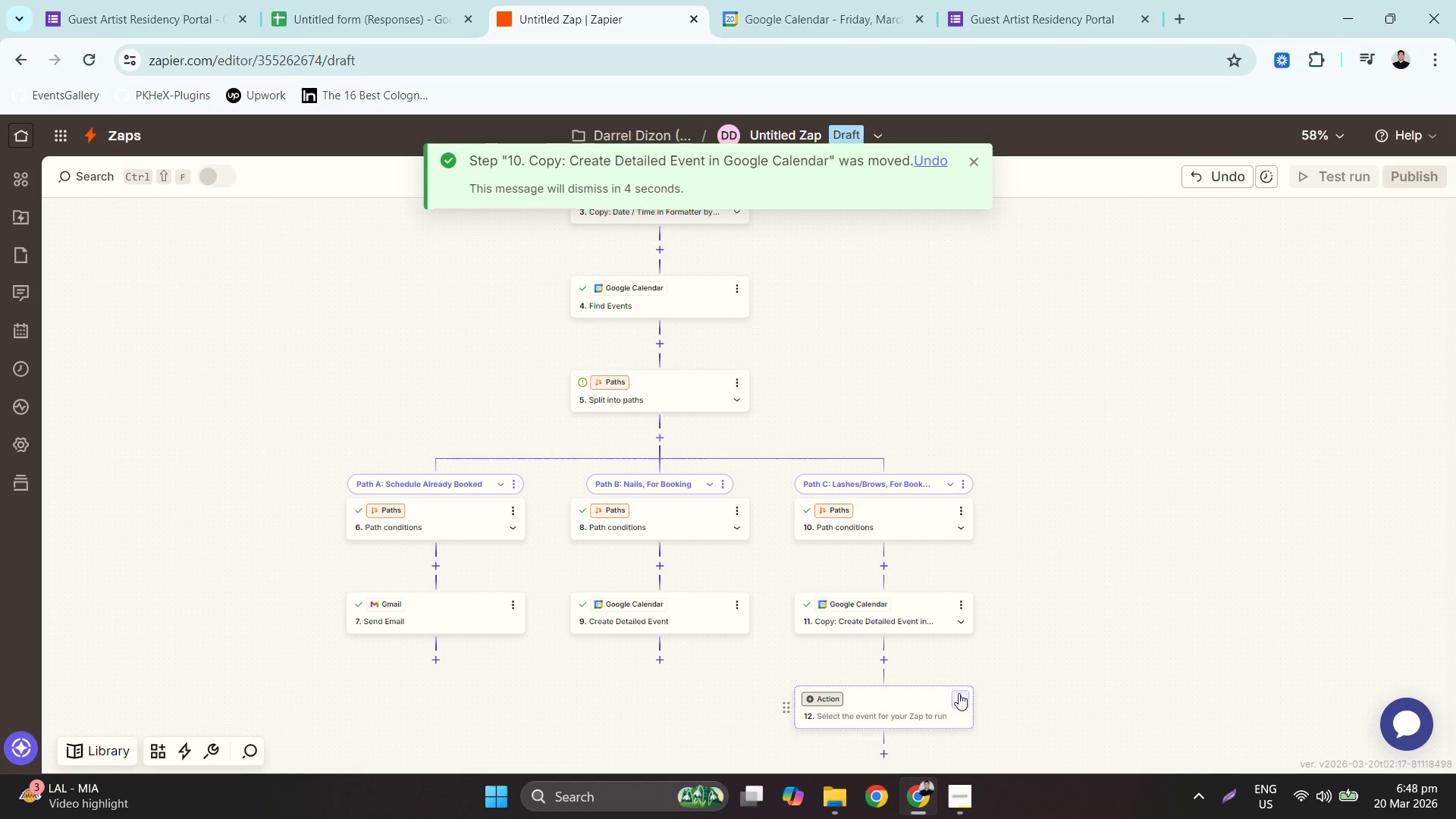 
wait(7.39)
 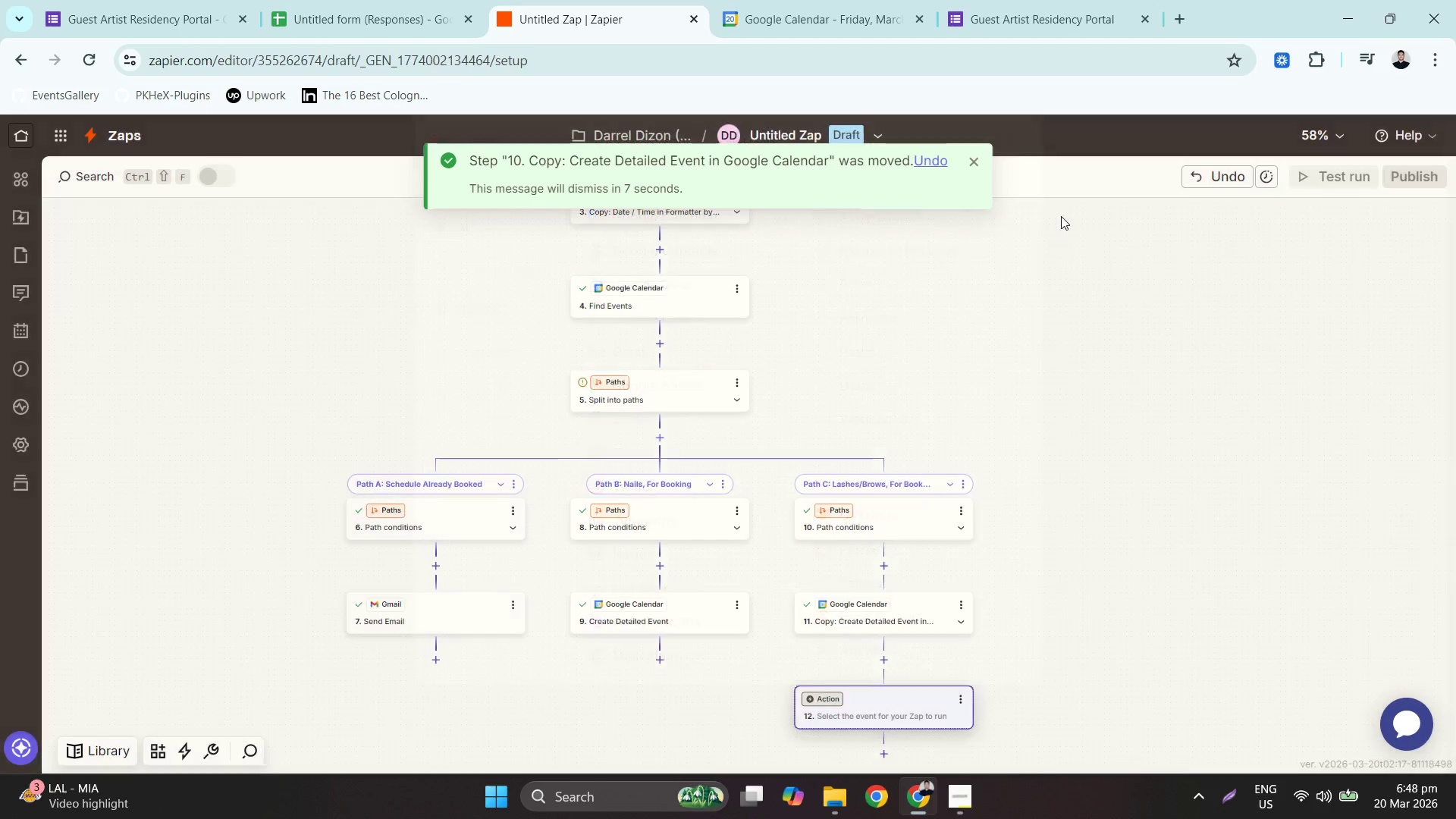 
scroll: coordinate [1041, 666], scroll_direction: down, amount: 1.0
 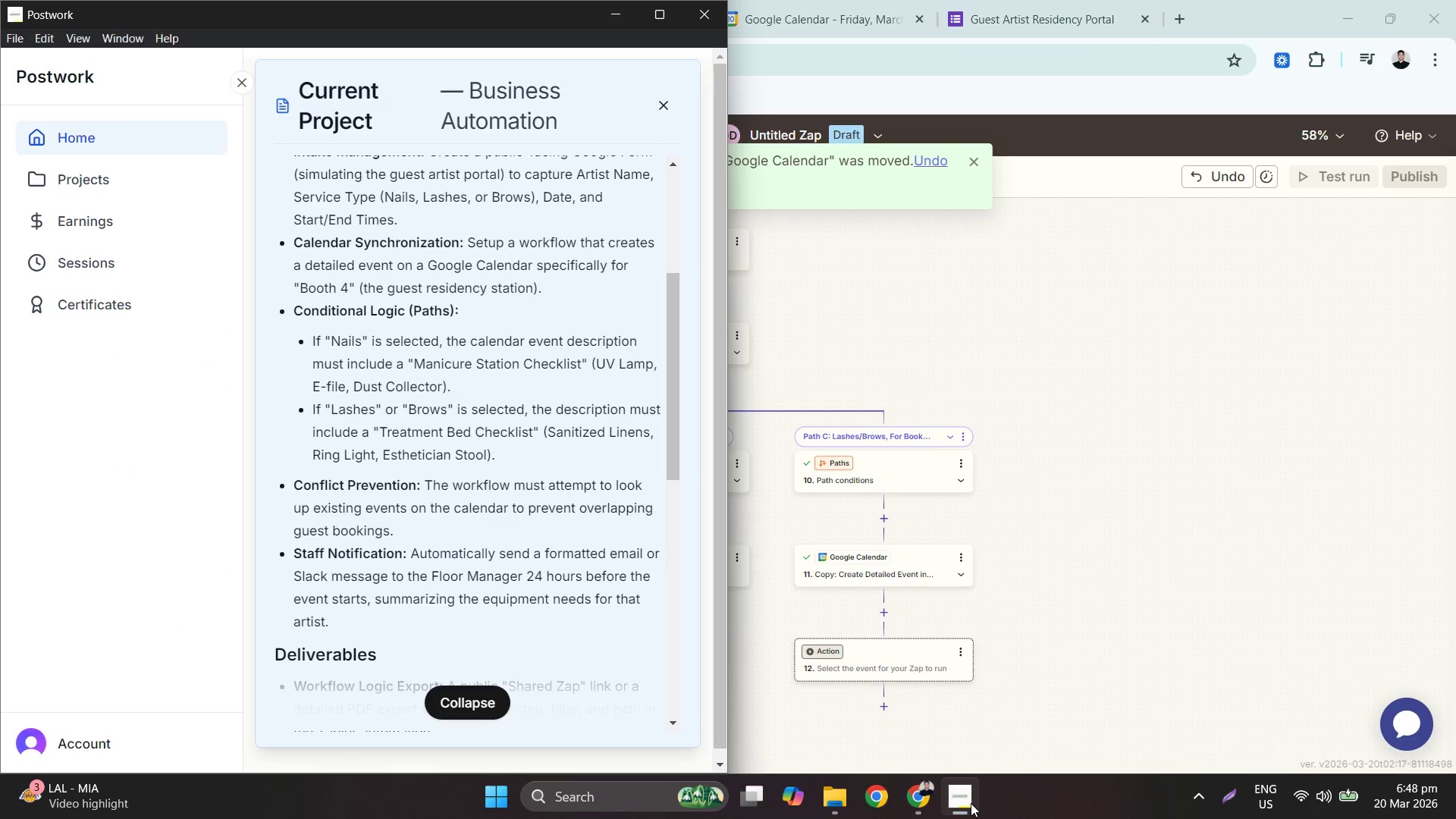 
left_click([468, 701])